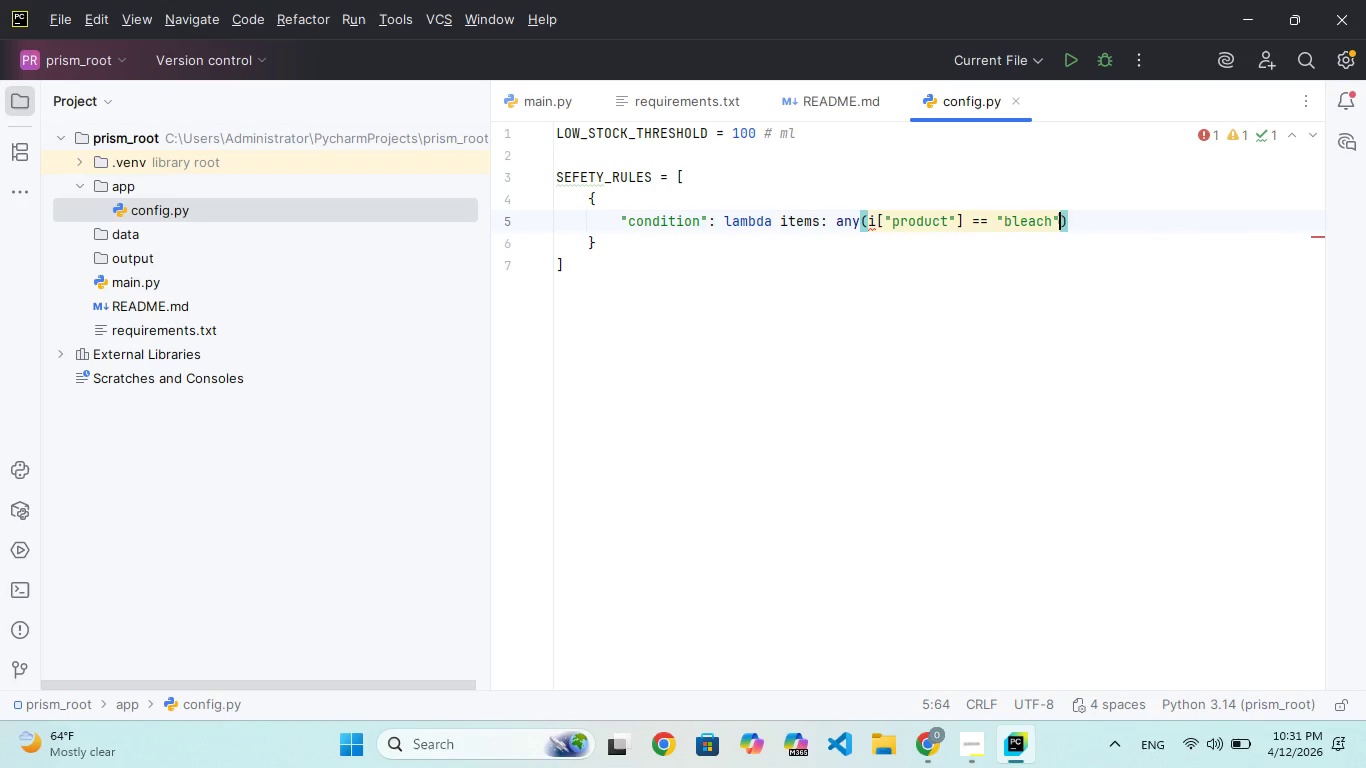 
type( or i in items)
 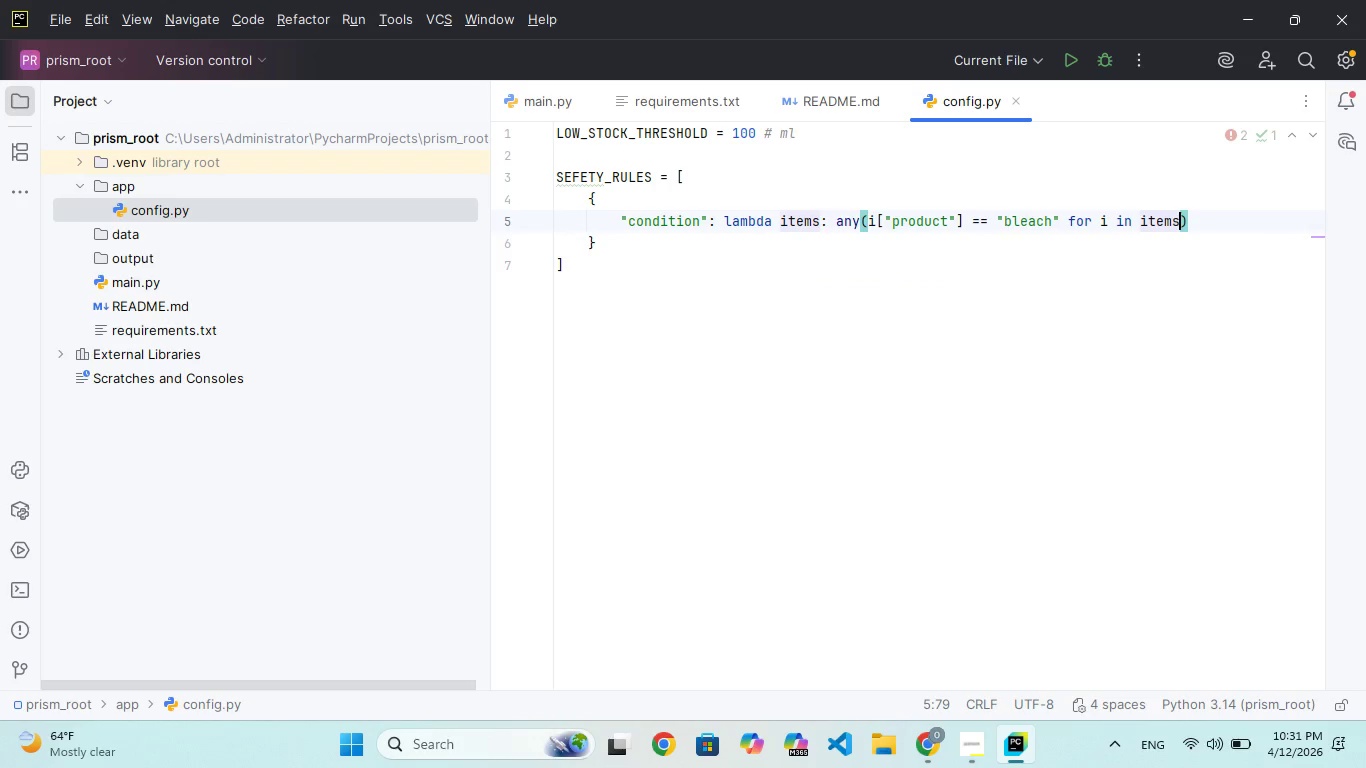 
hold_key(key=F, duration=0.31)
 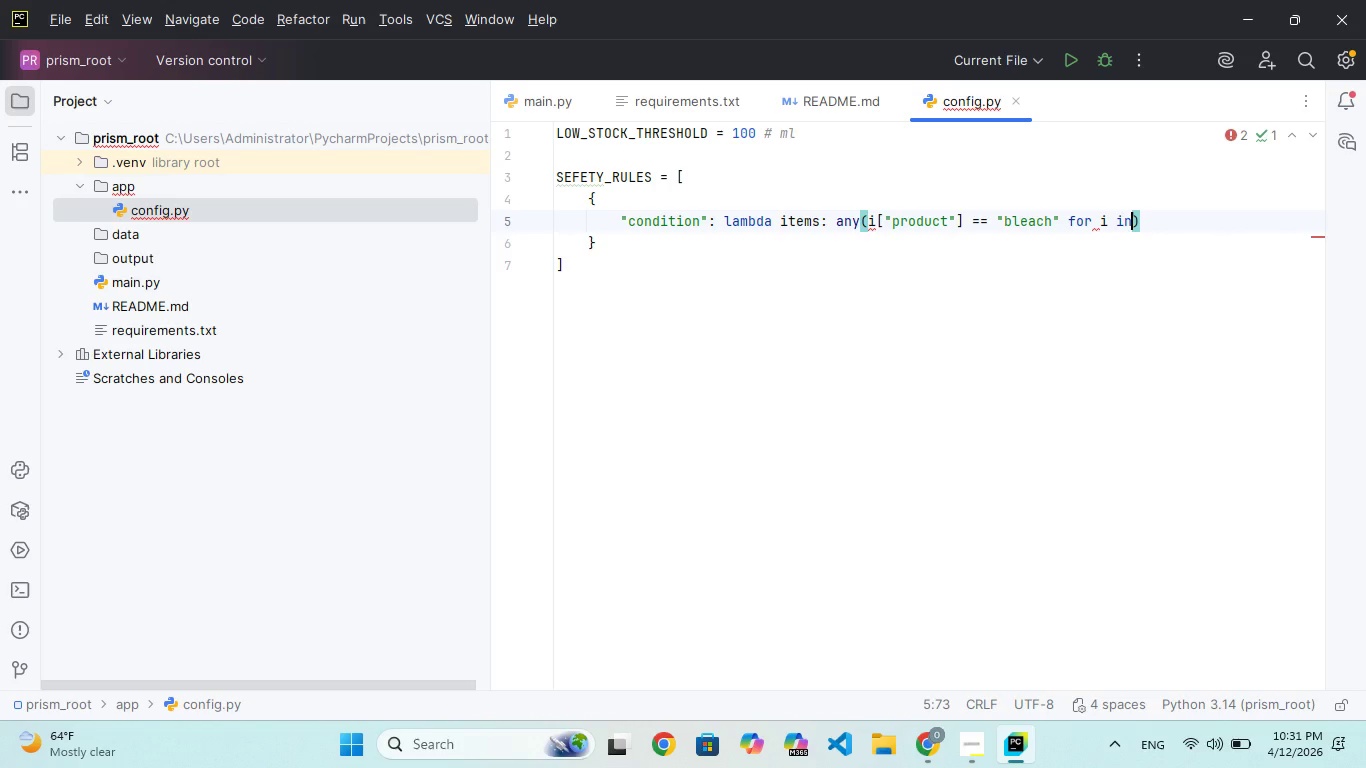 
key(Enter)
 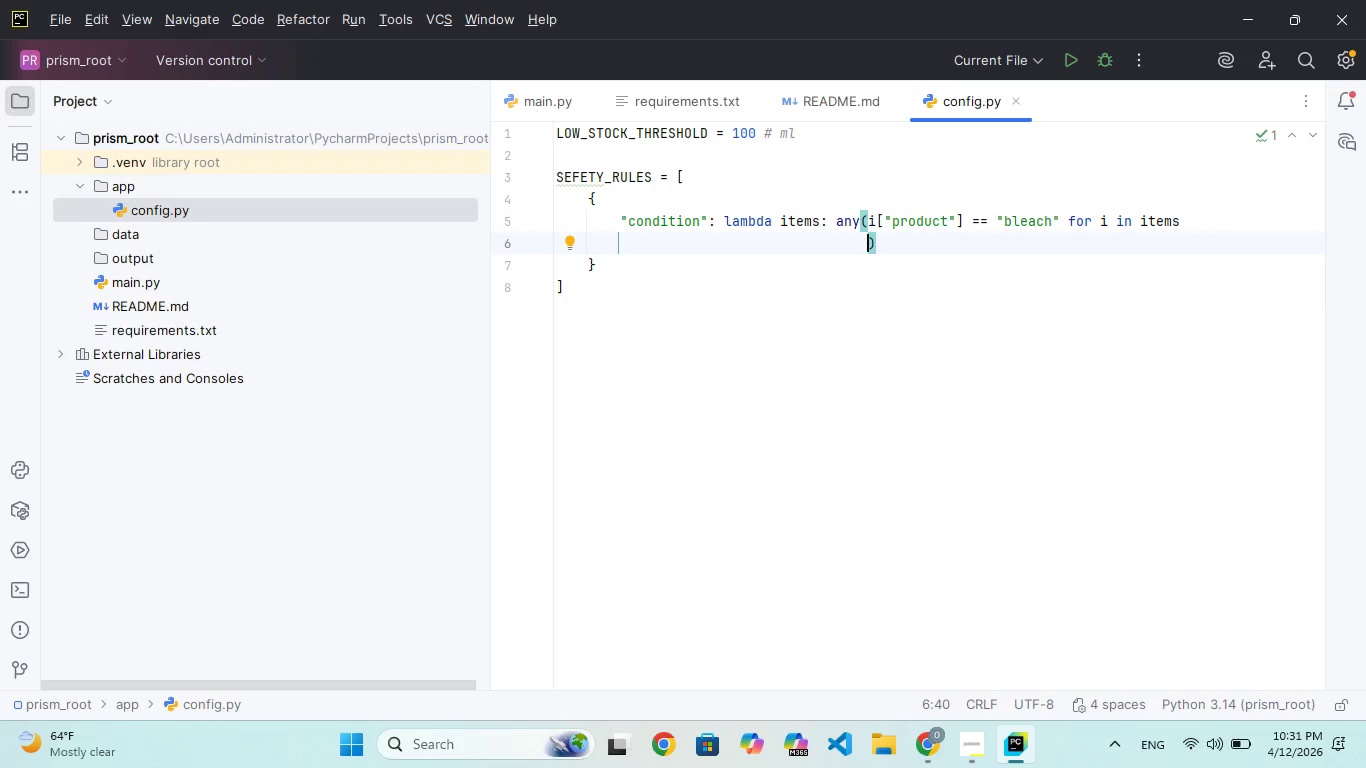 
key(Backspace)
 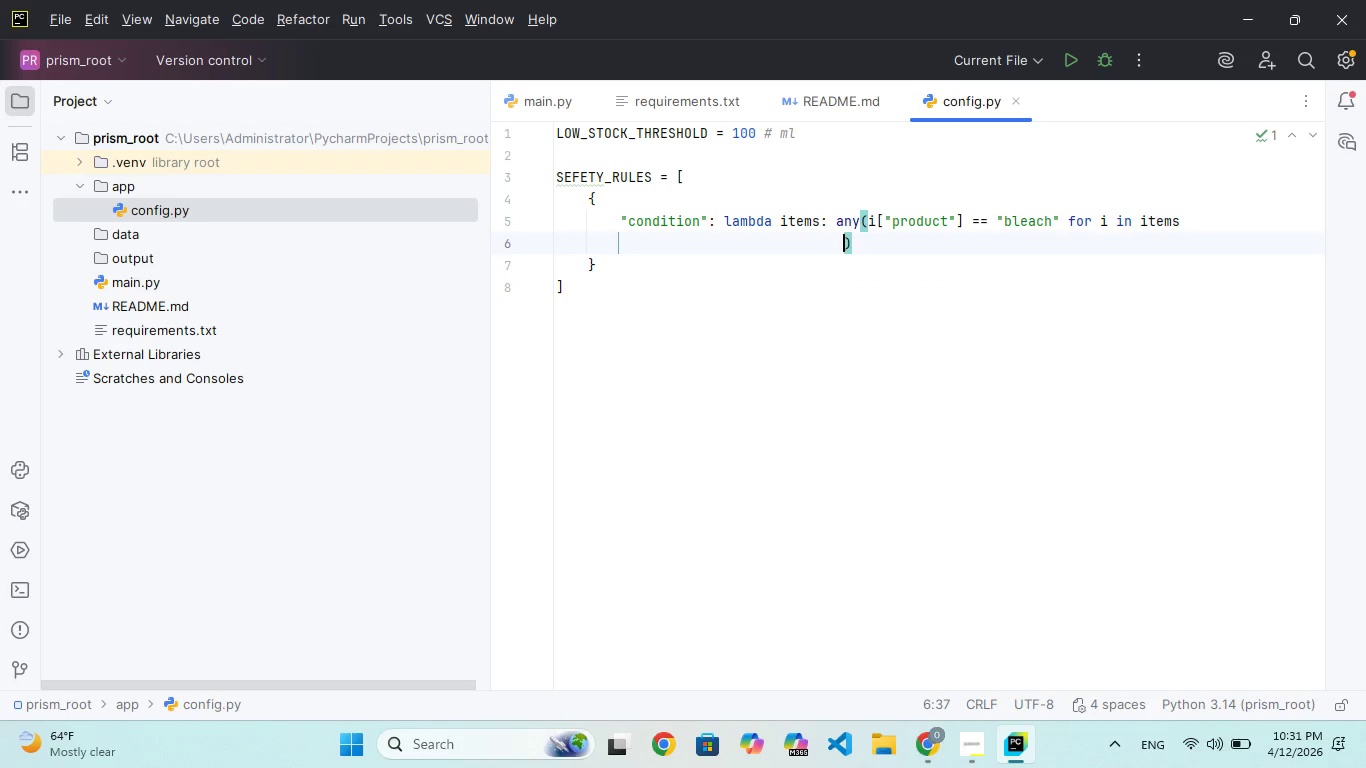 
key(Backspace)
 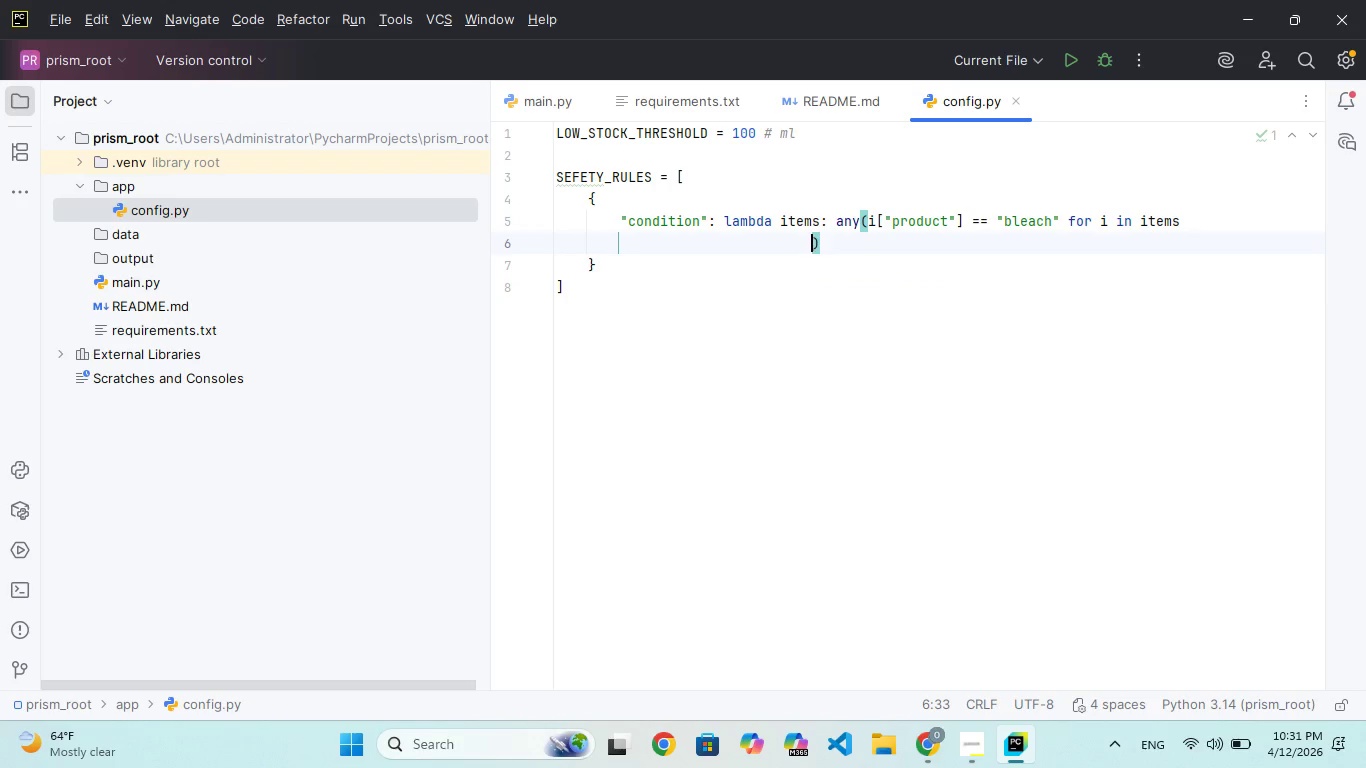 
key(Backspace)
 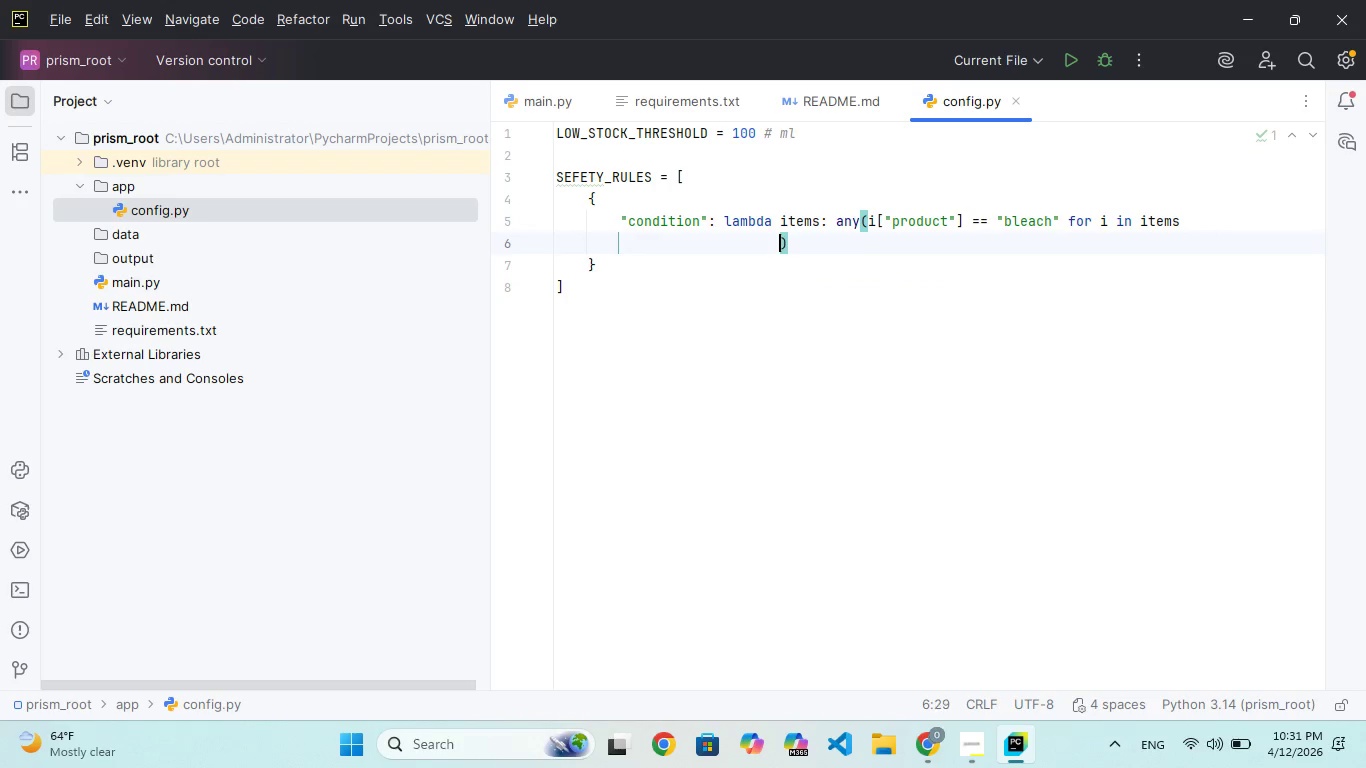 
key(Backspace)
 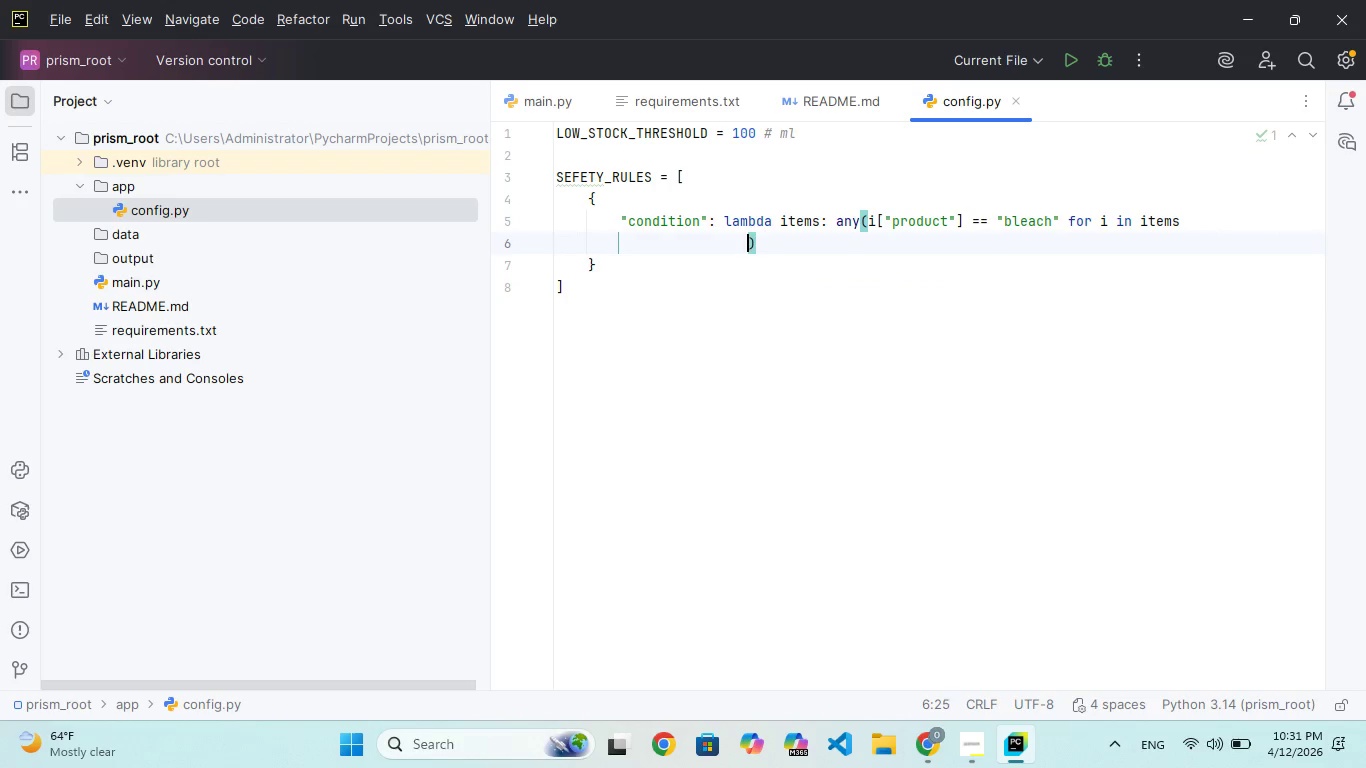 
key(Backspace)
 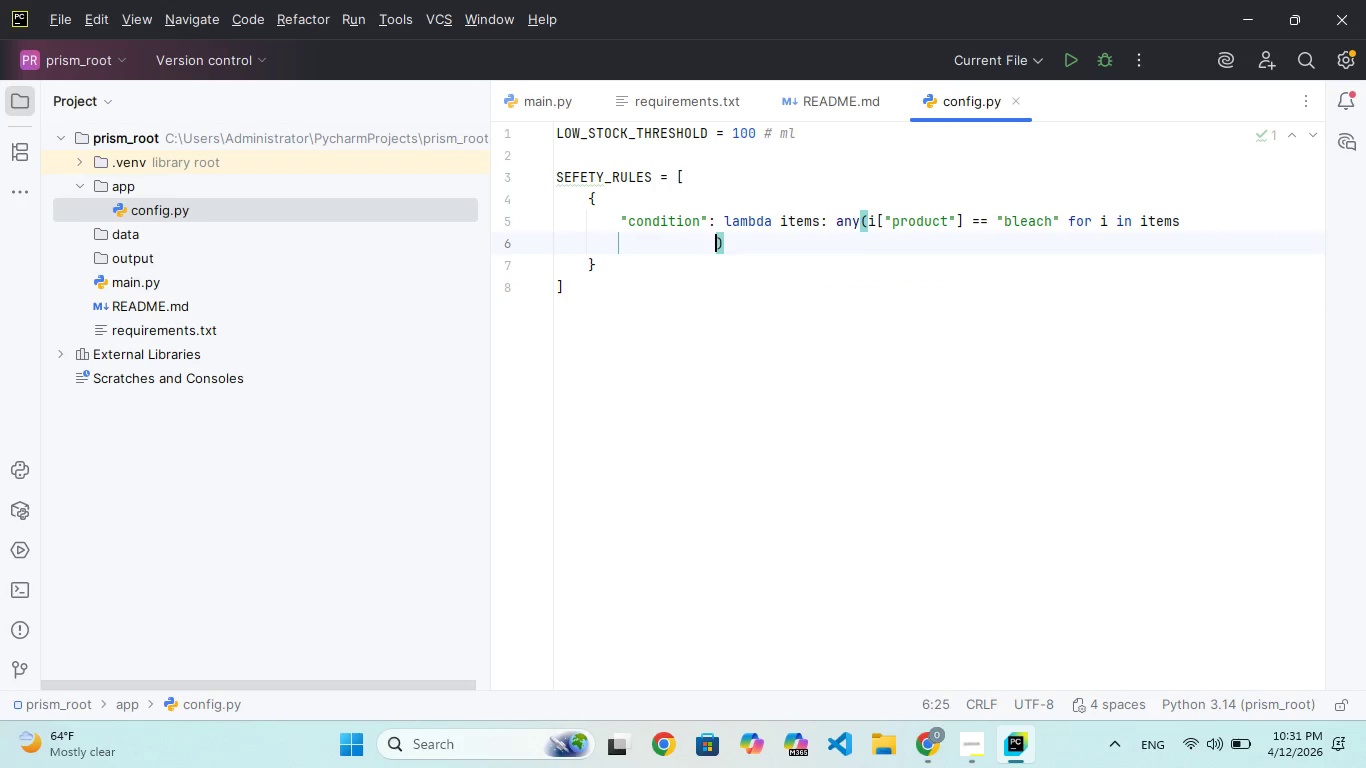 
key(Backspace)
 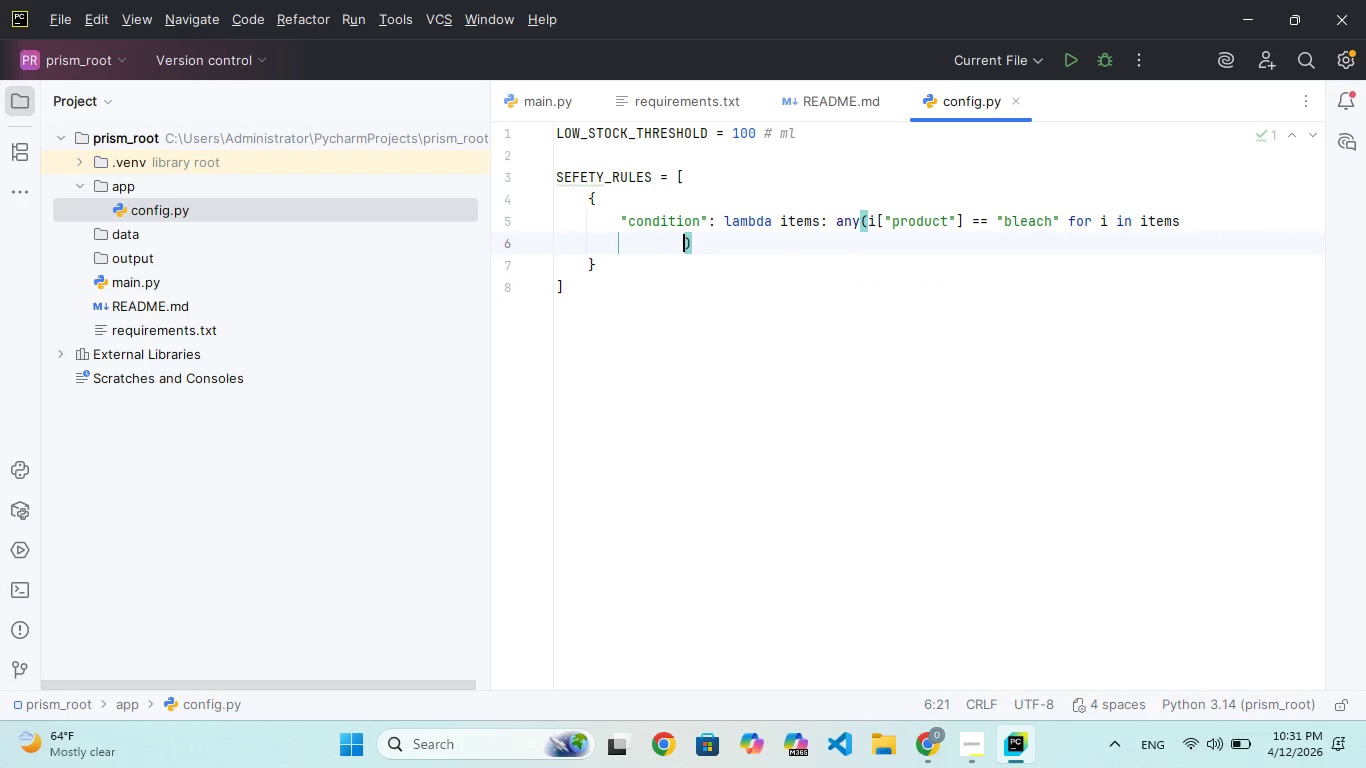 
key(Backspace)
 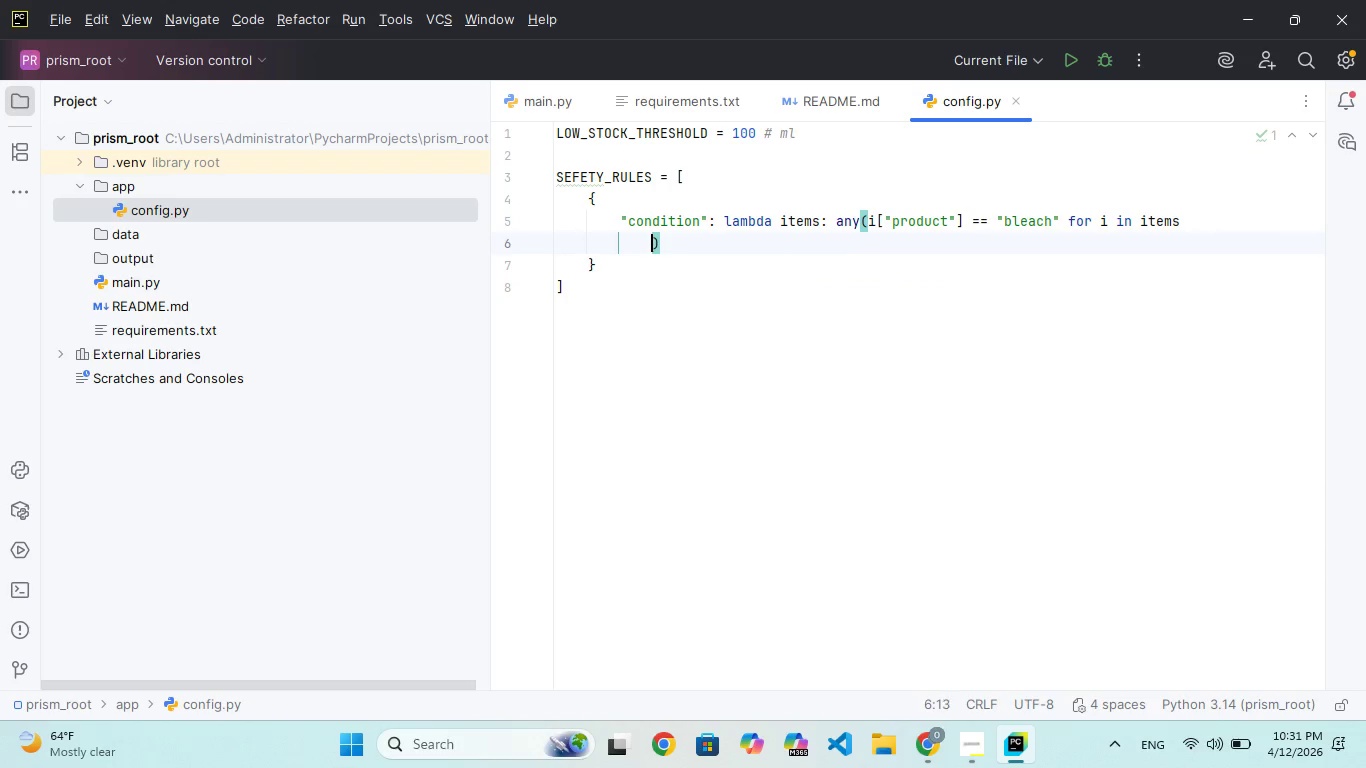 
key(Backspace)
 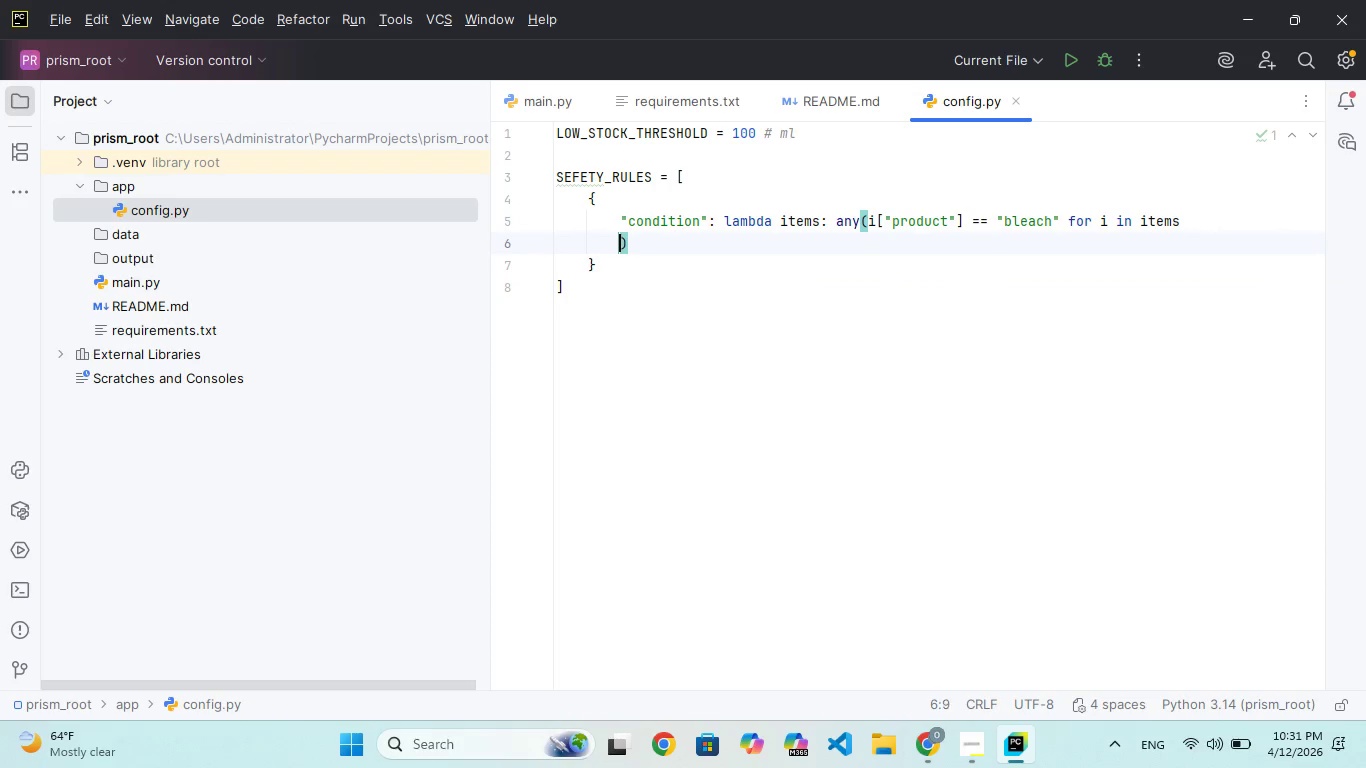 
key(Backspace)
 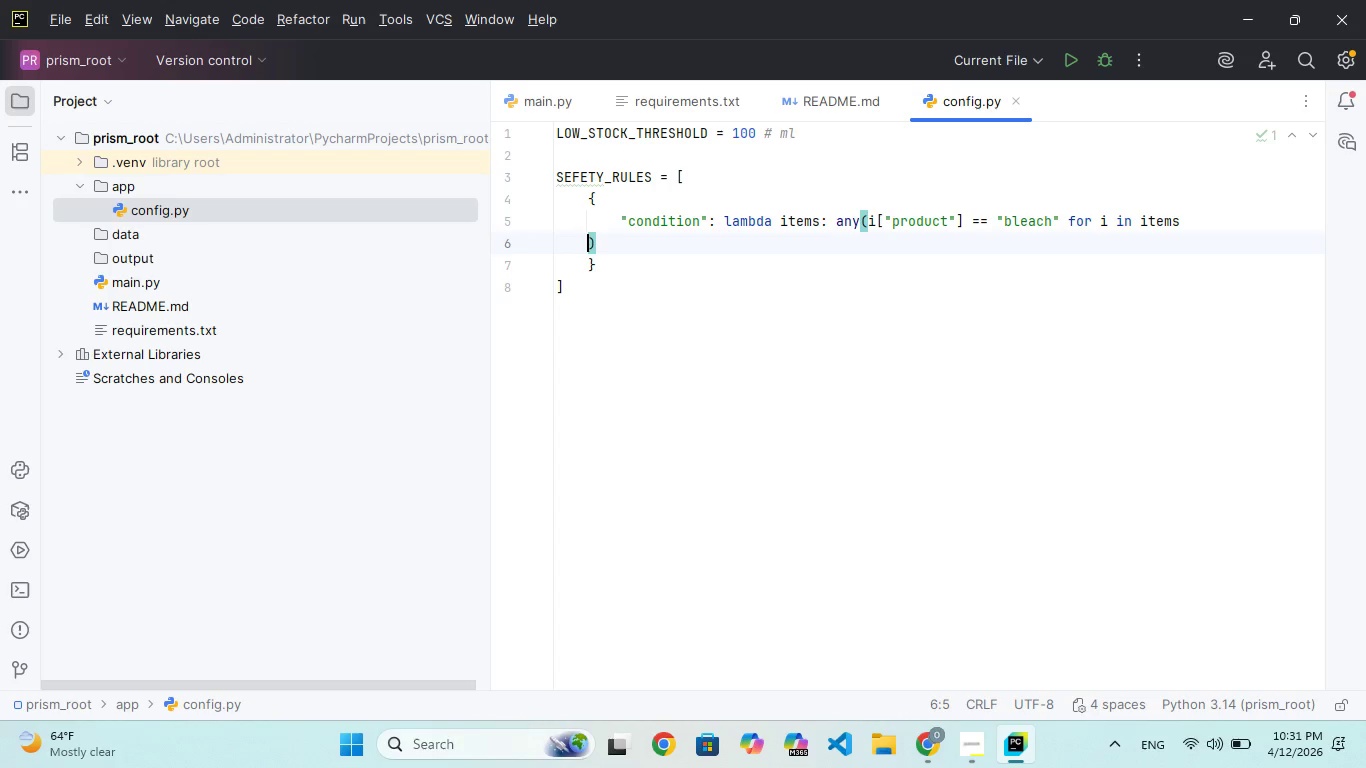 
key(Backspace)
 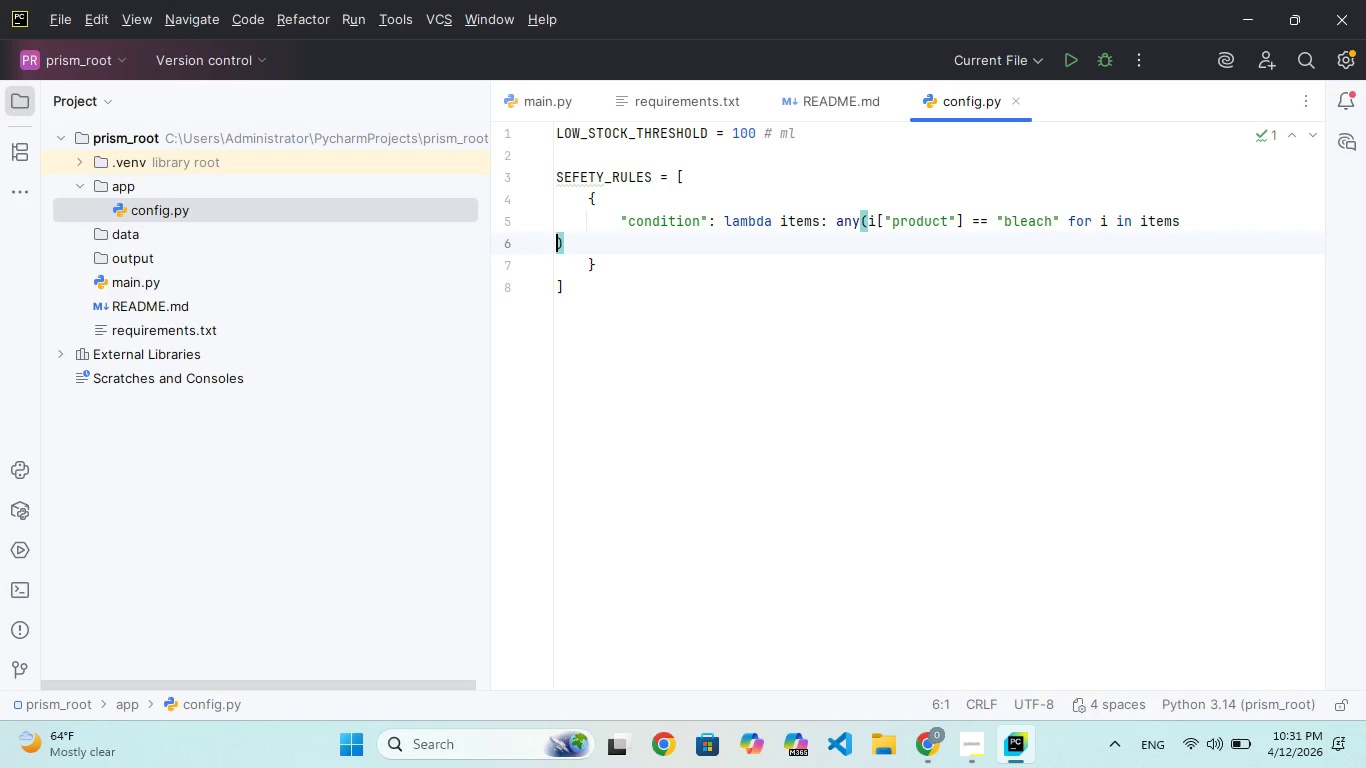 
key(Backspace)
 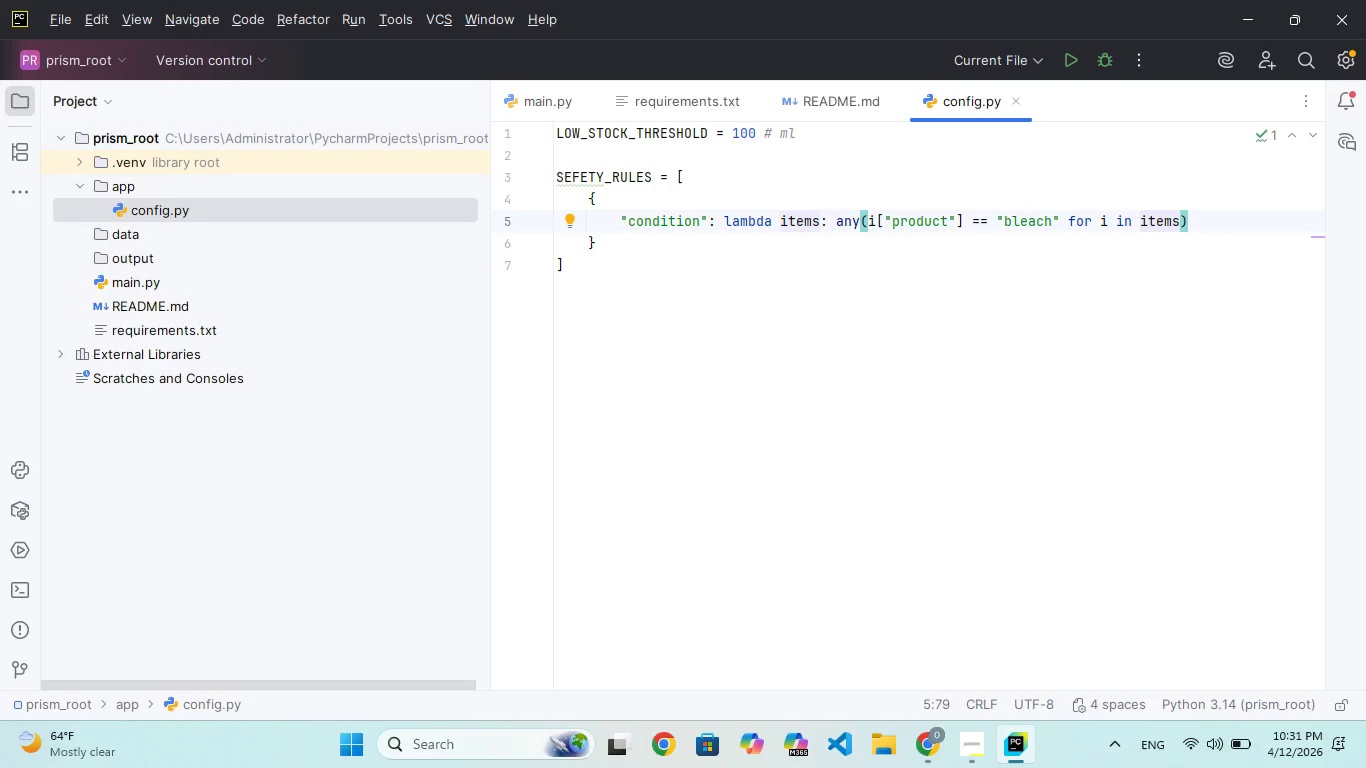 
wait(8.23)
 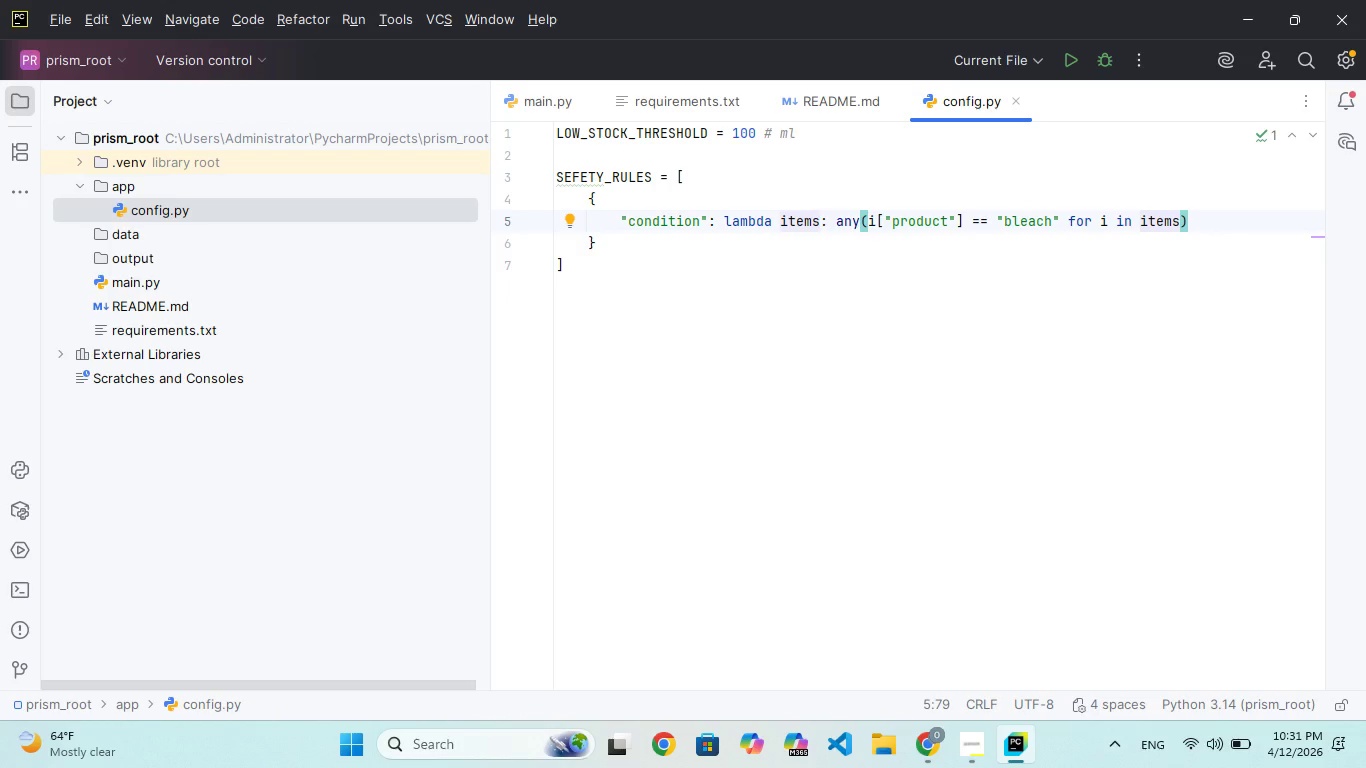 
key(ArrowRight)
 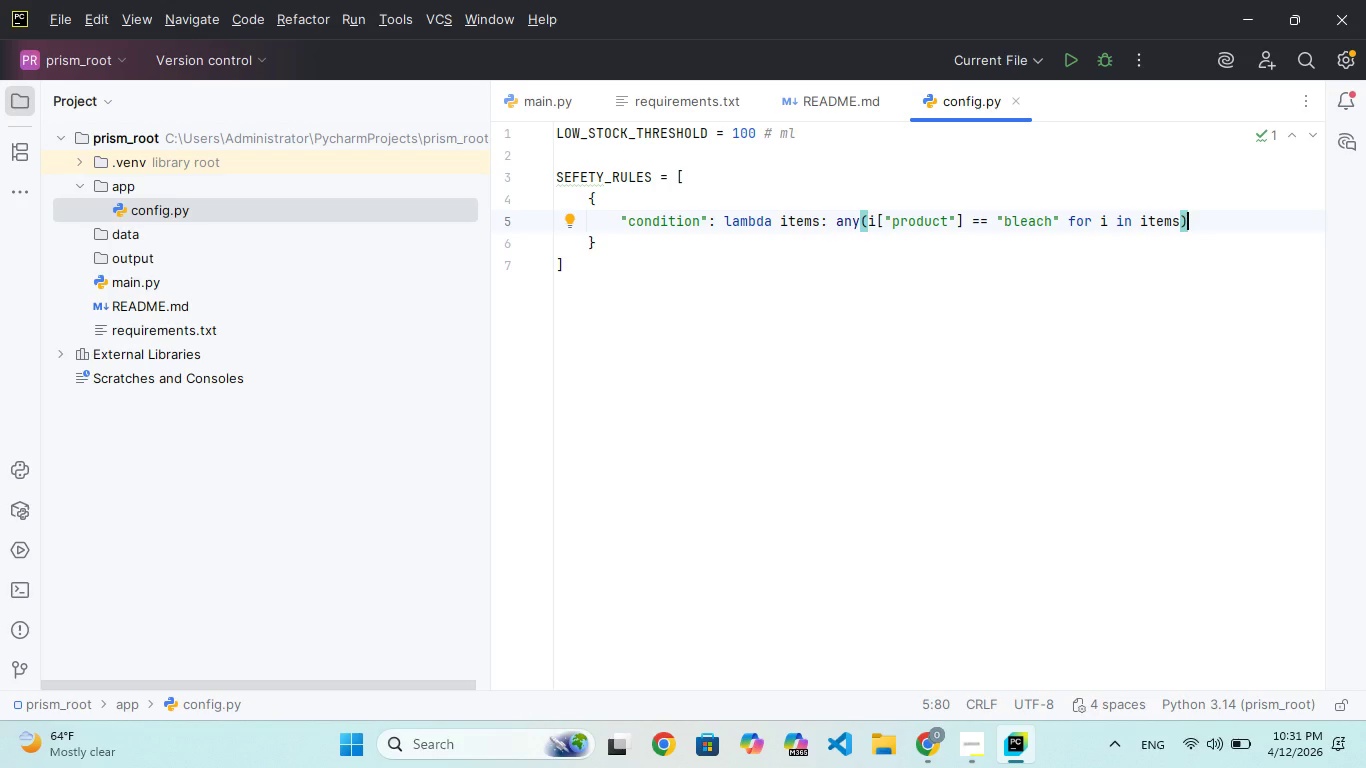 
key(Enter)
 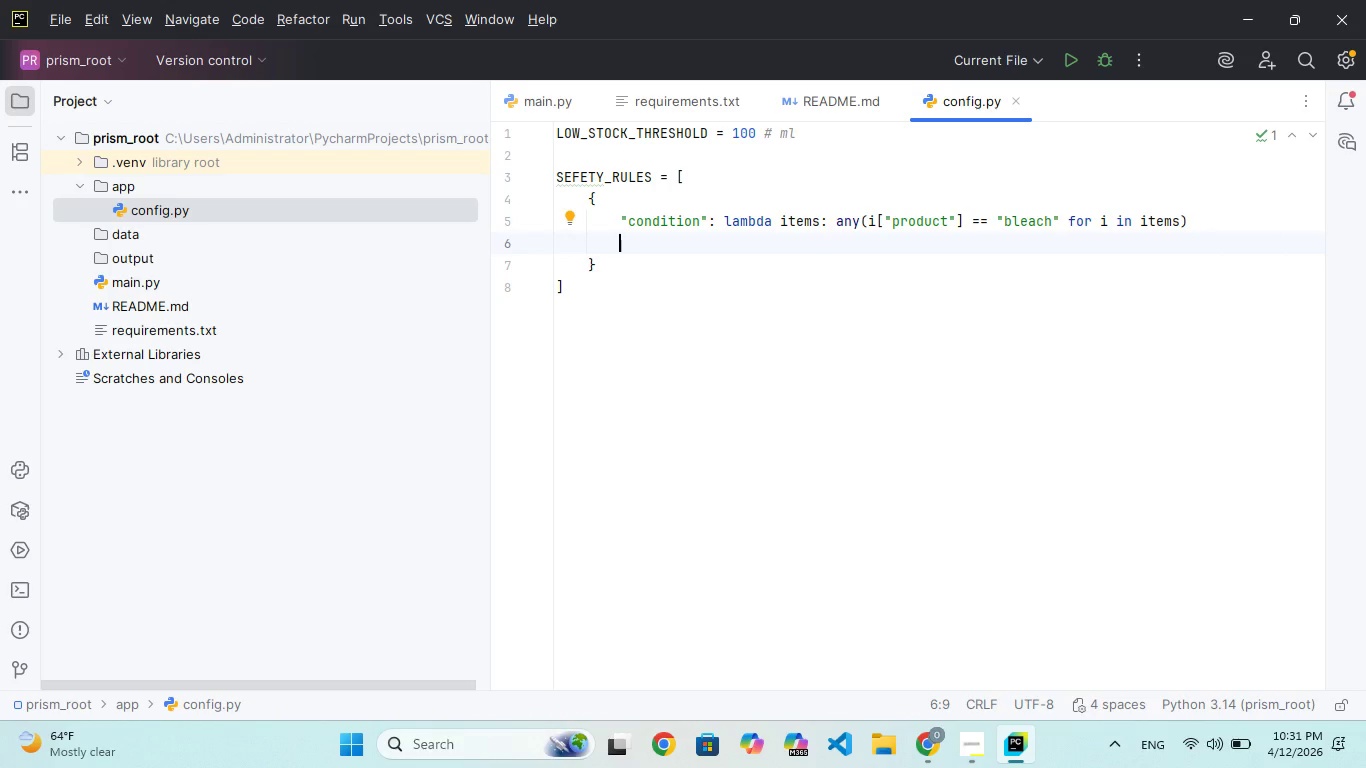 
wait(5.38)
 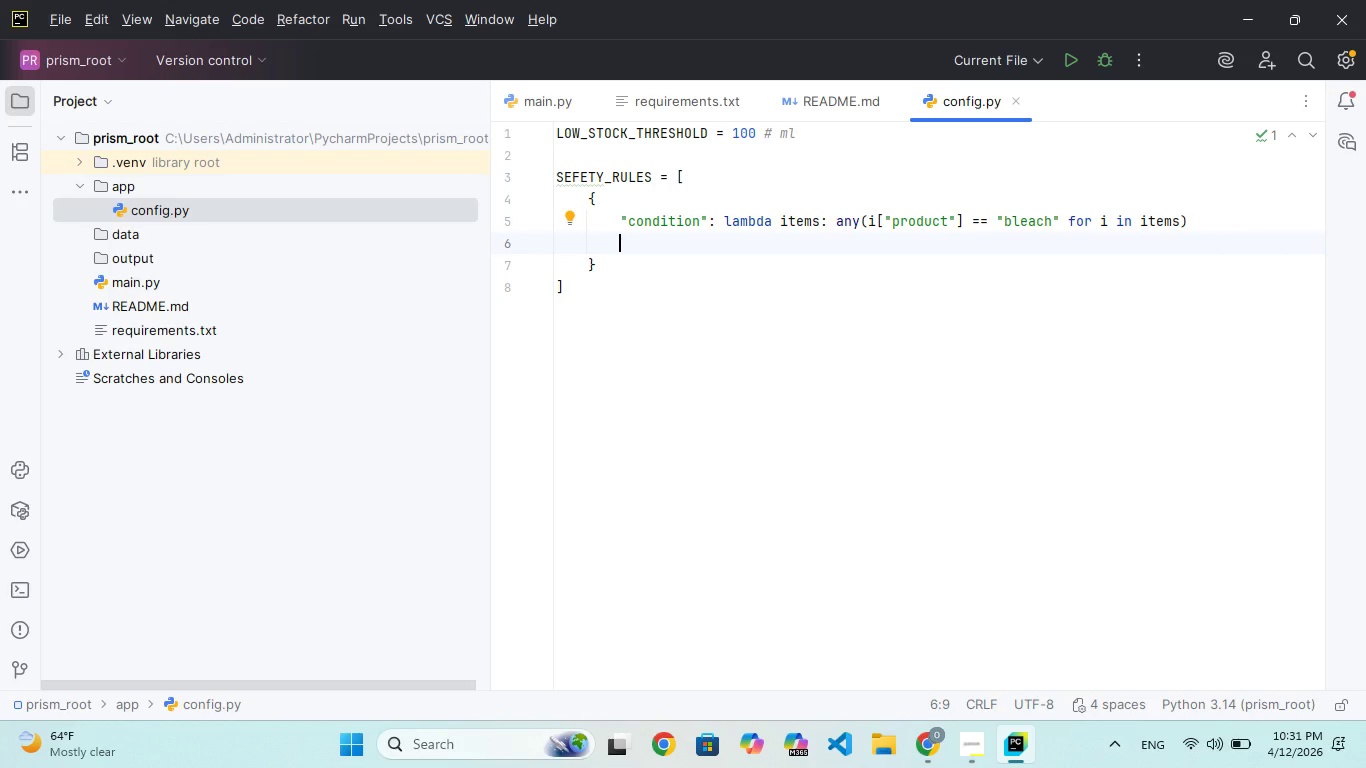 
hold_key(key=A, duration=0.45)
 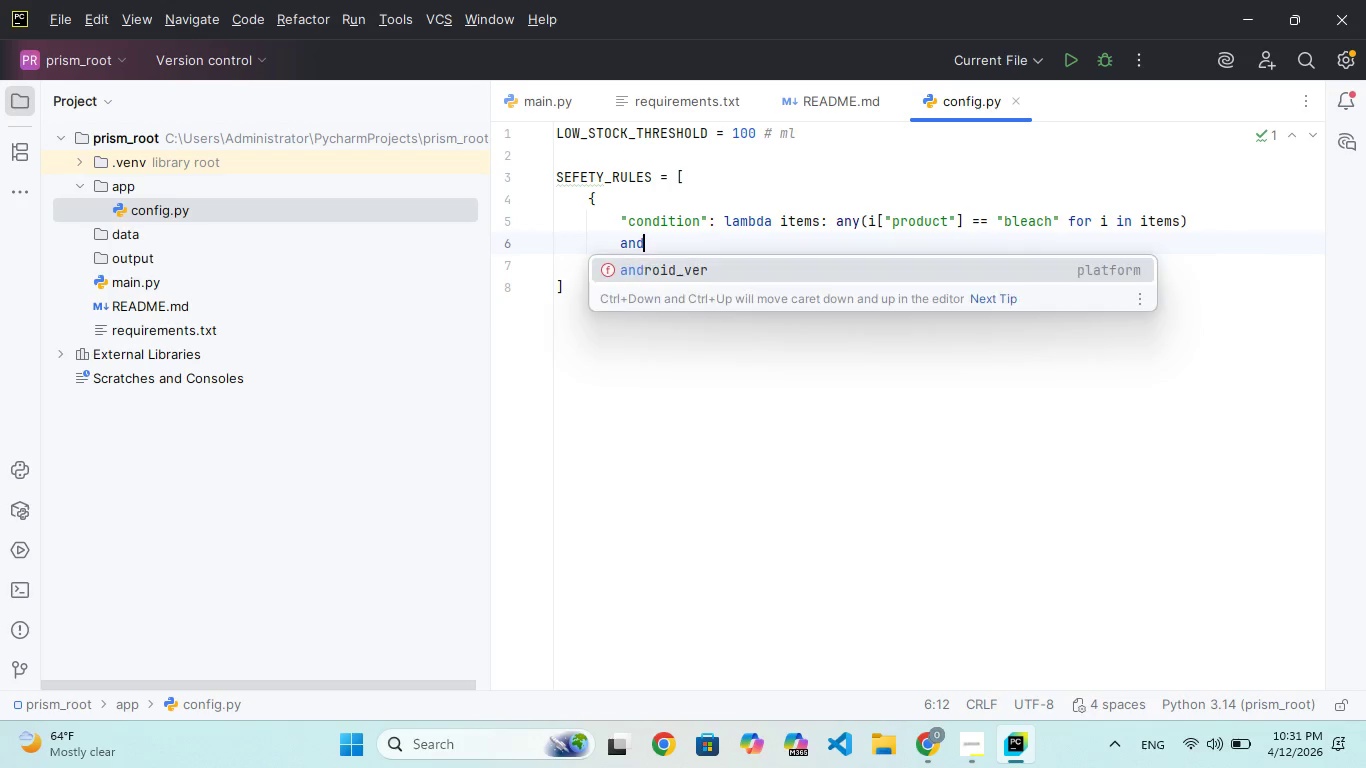 
type(nd any)
 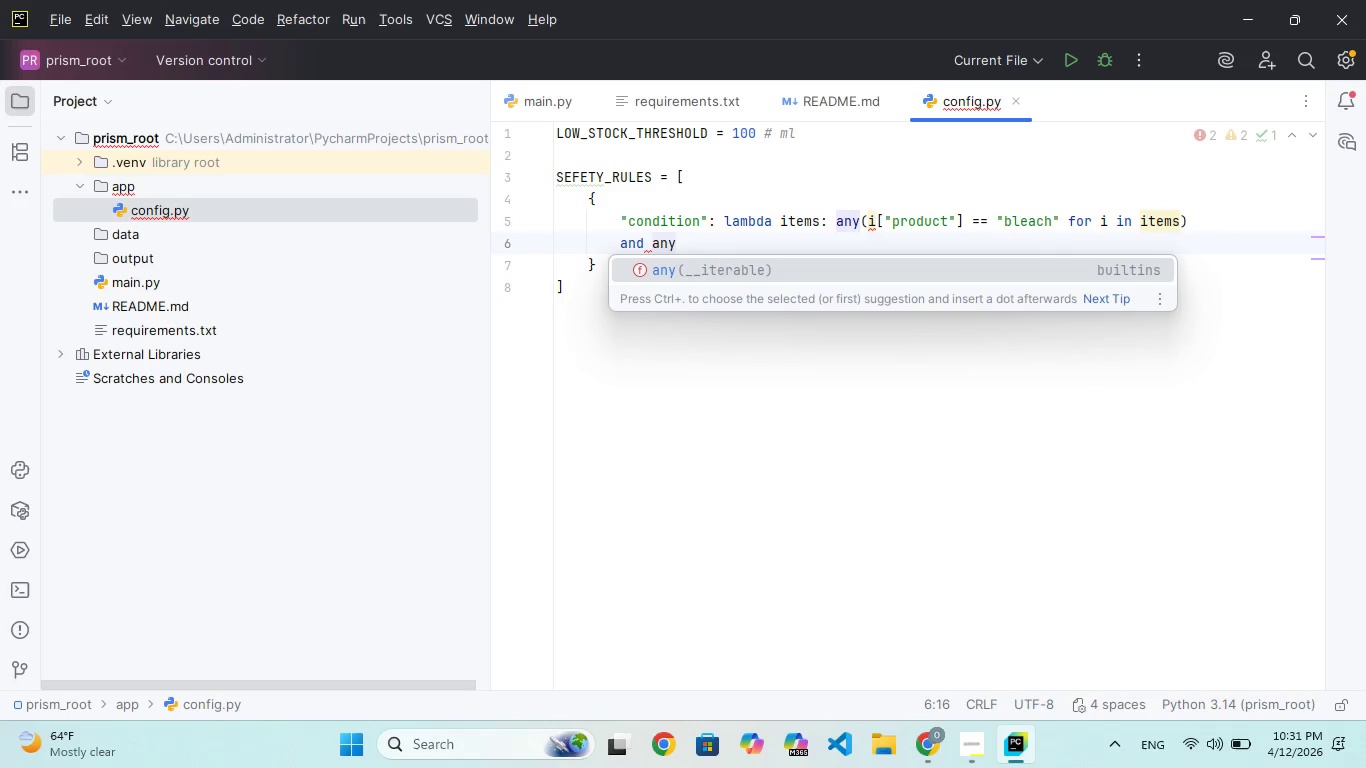 
key(Enter)
 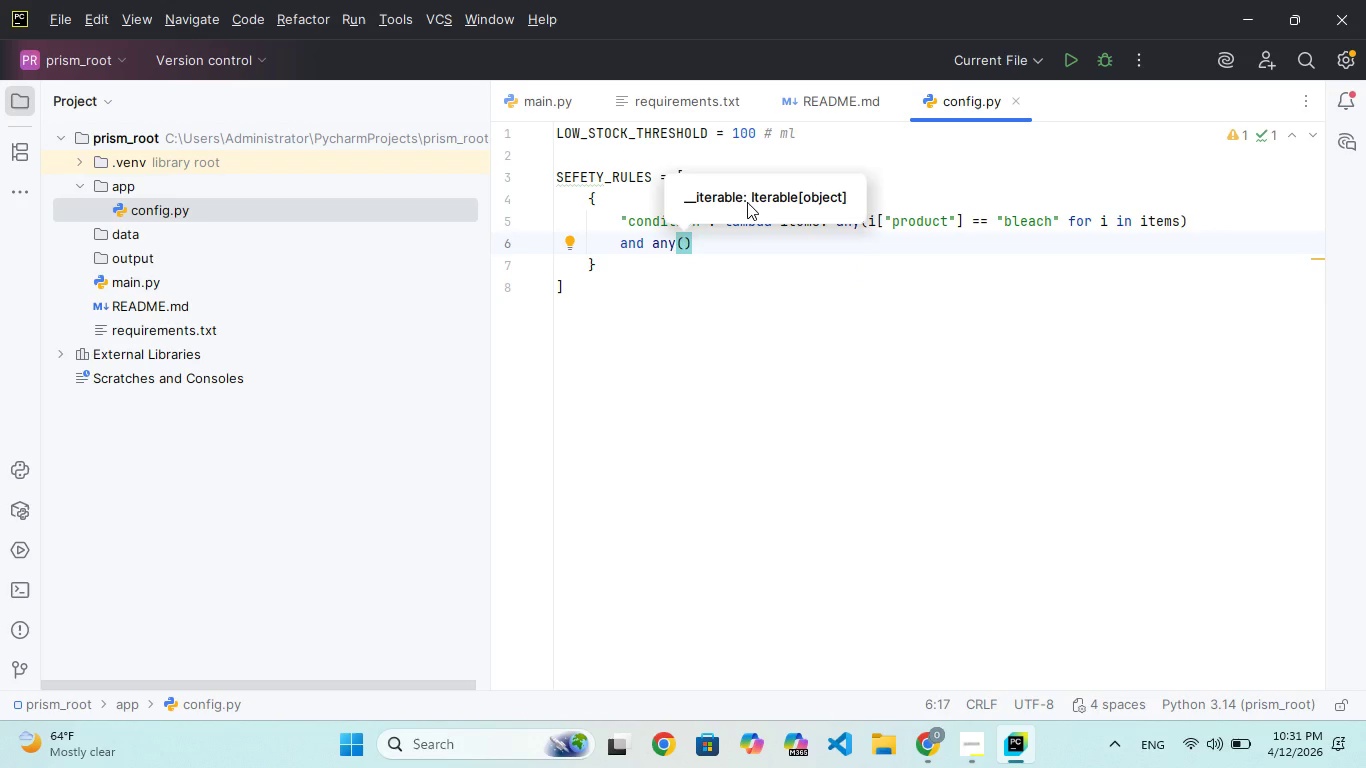 
type(i["prouct)
 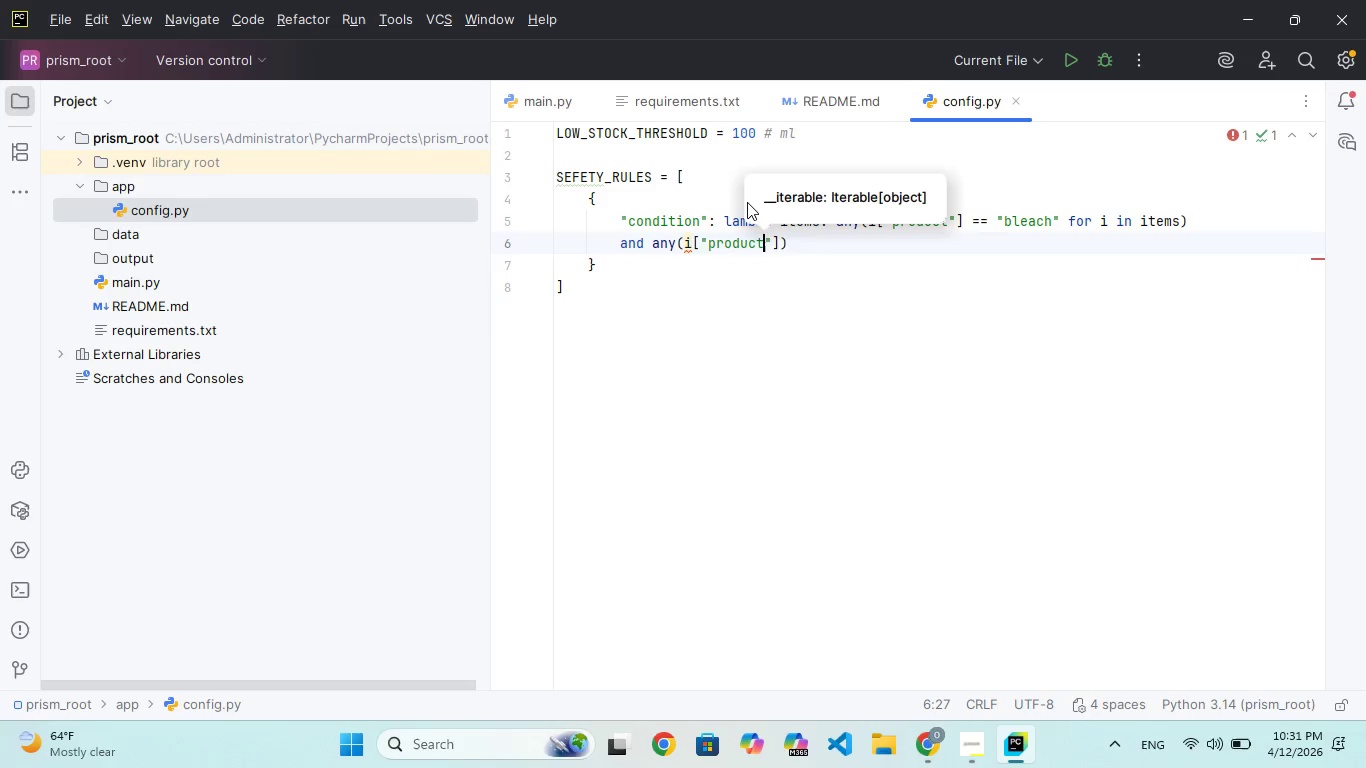 
hold_key(key=D, duration=0.38)
 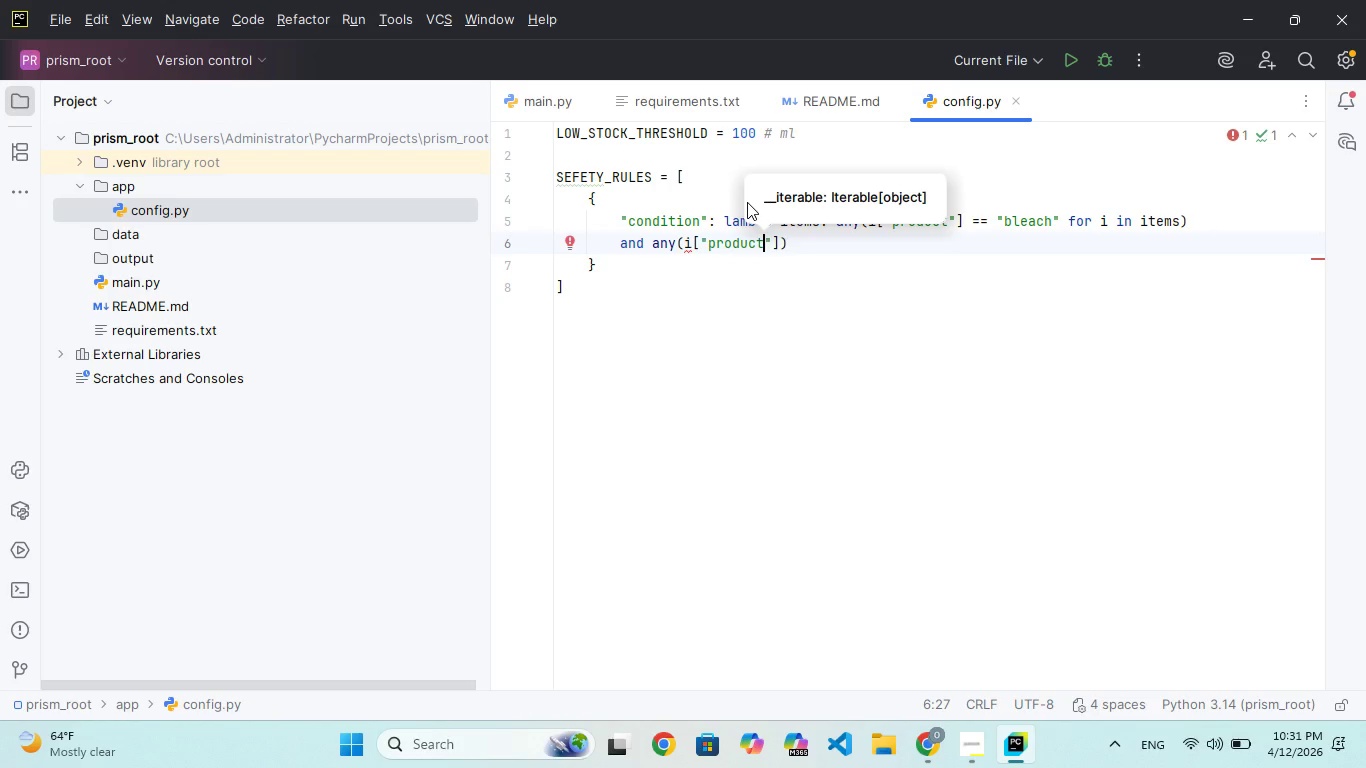 
key(ArrowRight)
 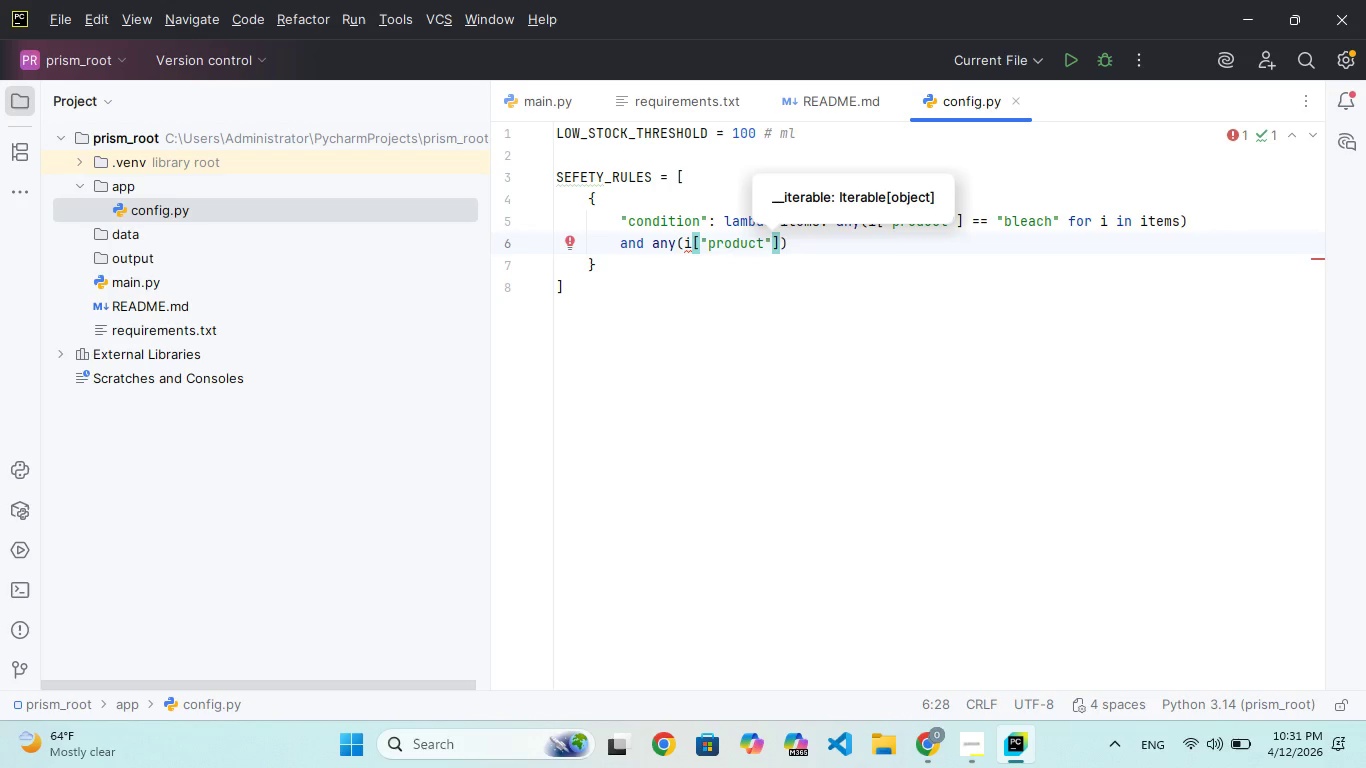 
key(ArrowRight)
 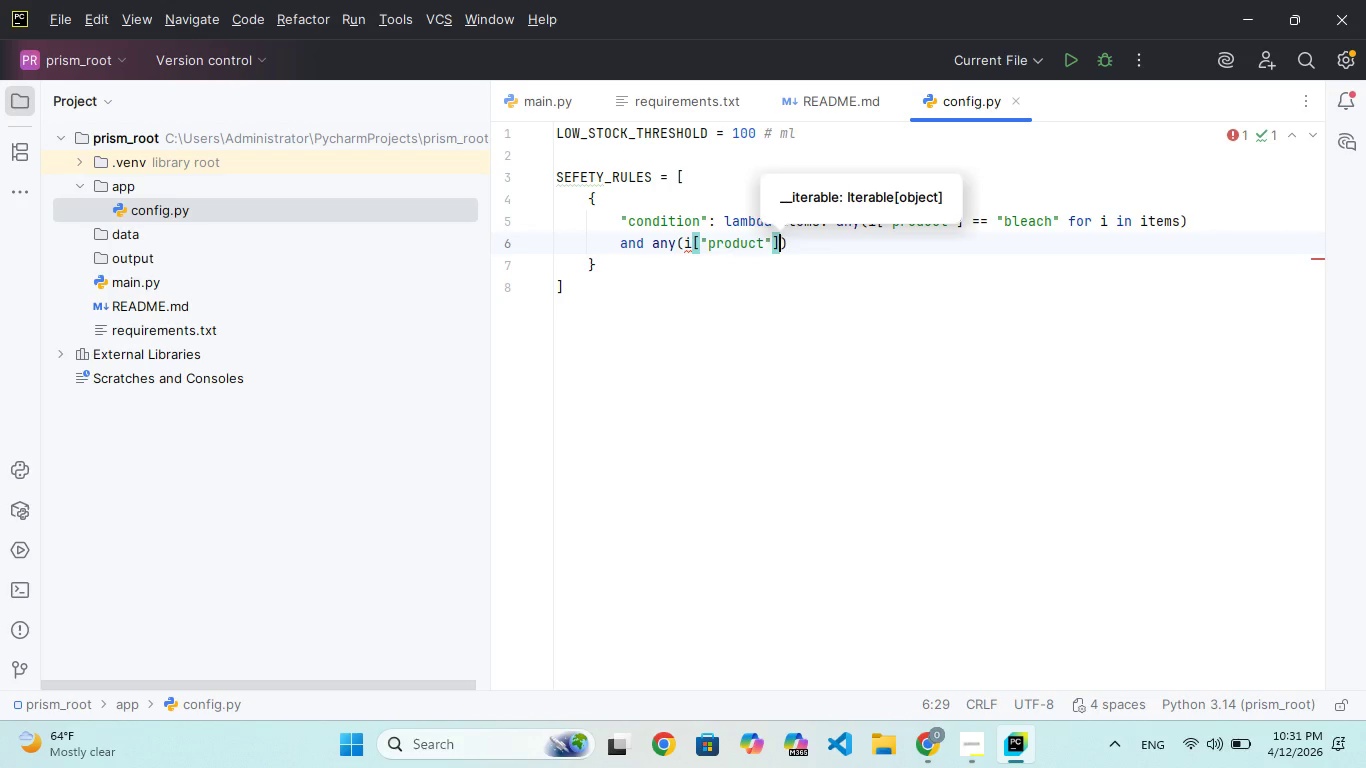 
type( == "40vol)
 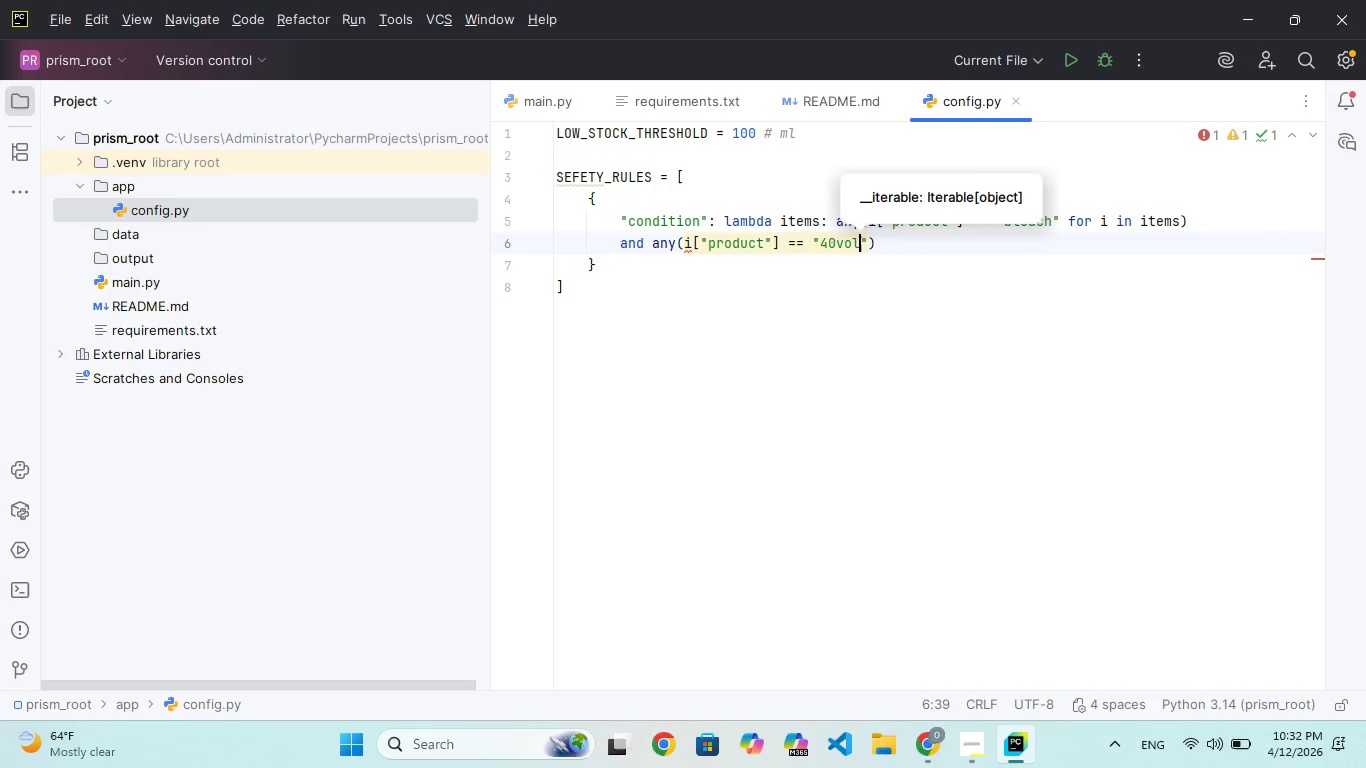 
key(ArrowRight)
 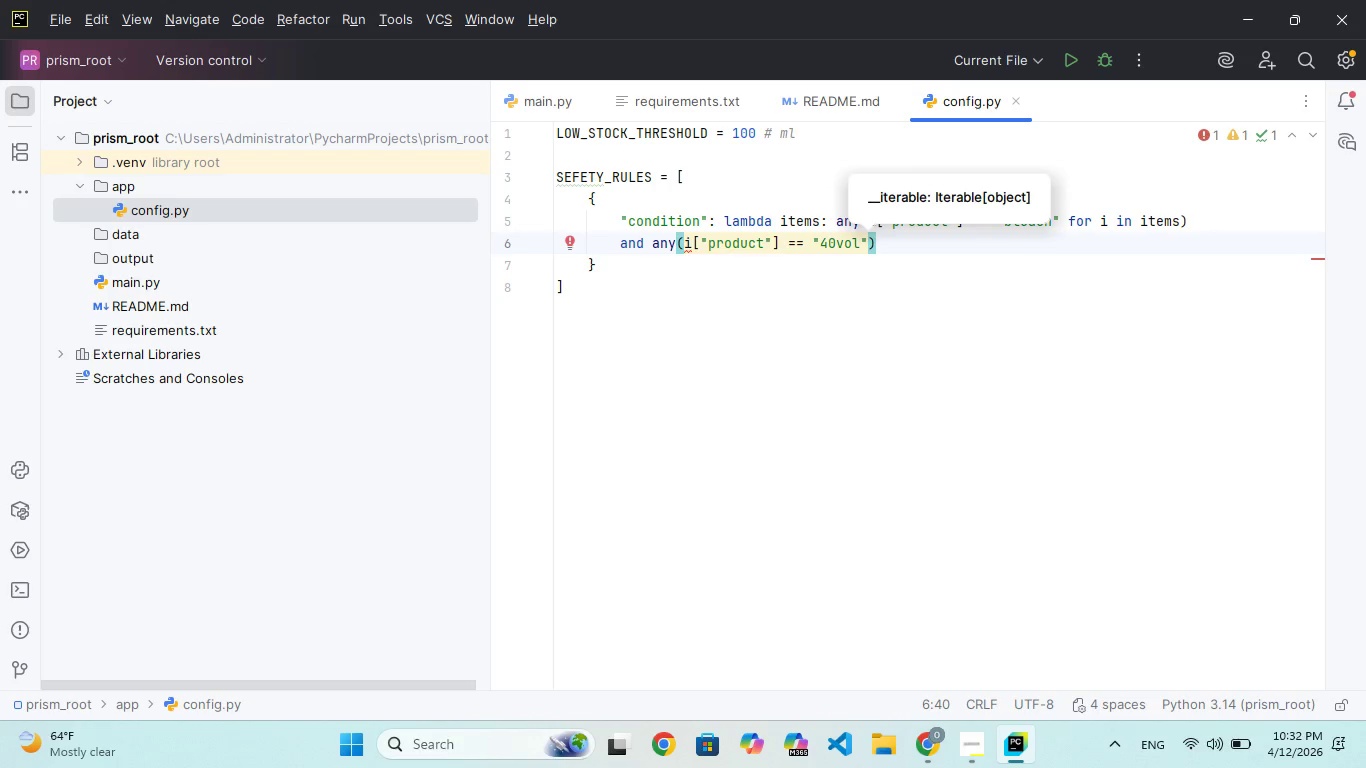 
type( or i in items)
 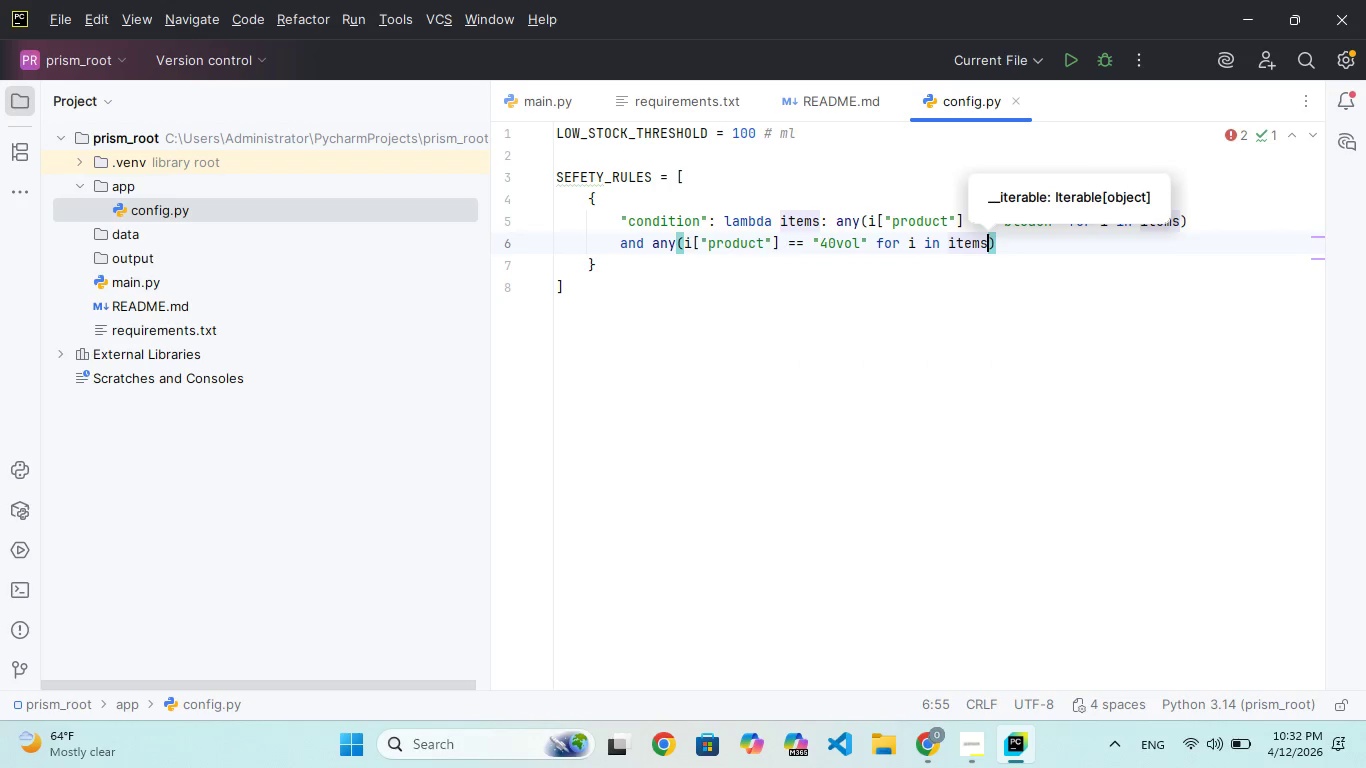 
hold_key(key=F, duration=0.31)
 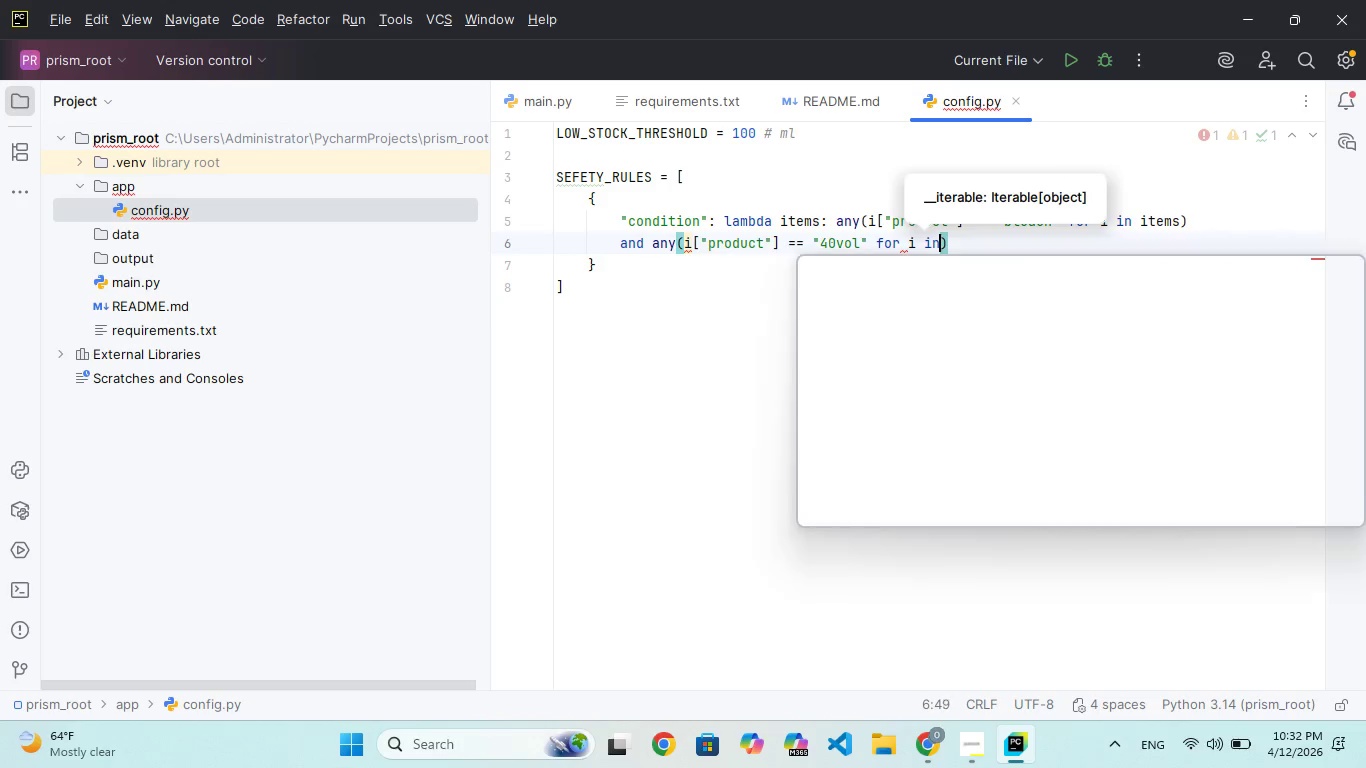 
key(ArrowRight)
 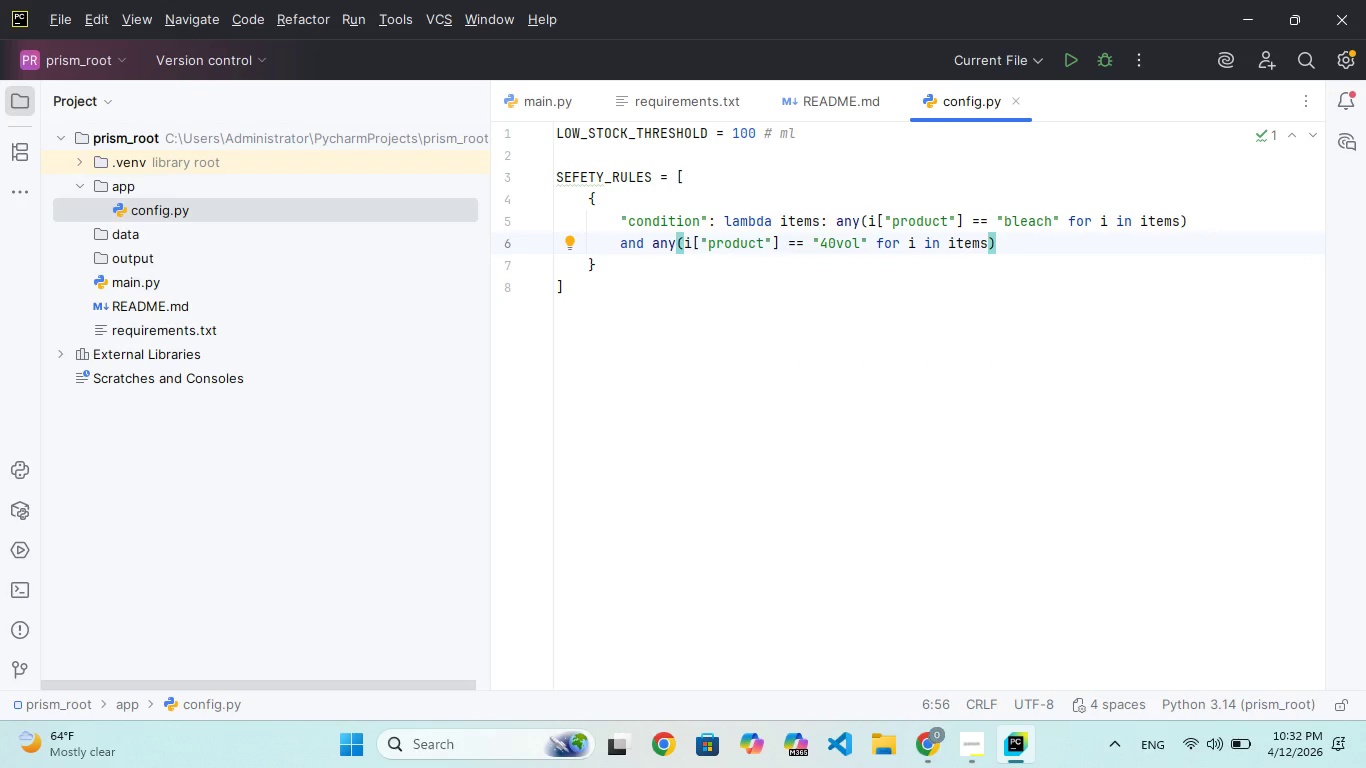 
key(Comma)
 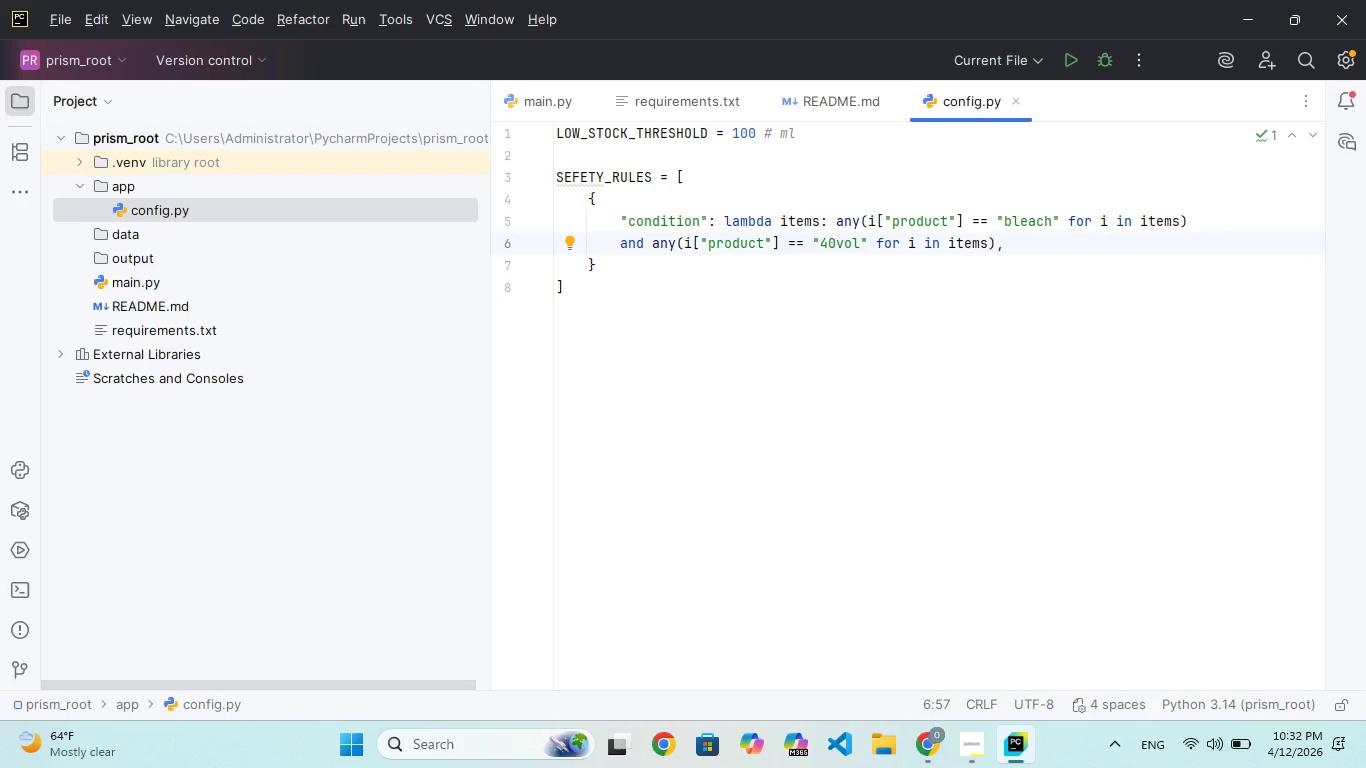 
key(Enter)
 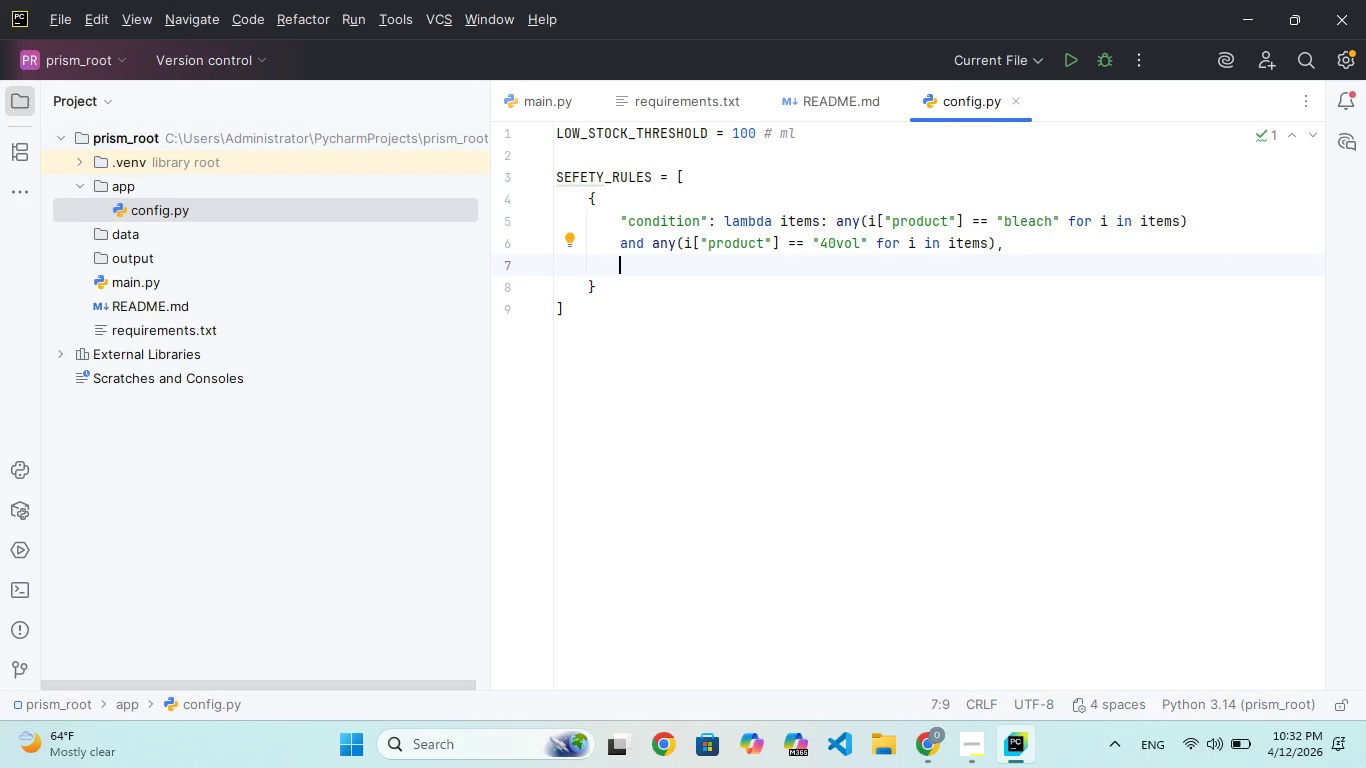 
type("message)
 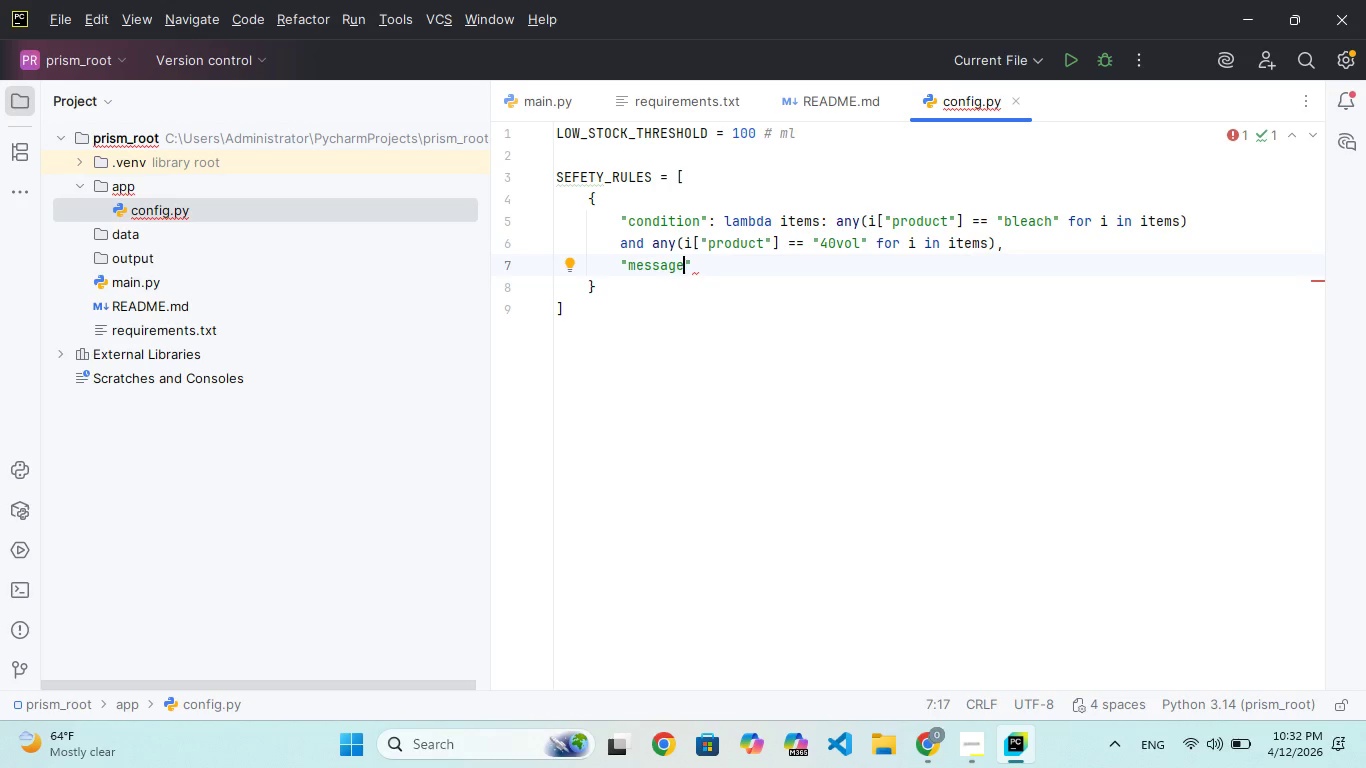 
key(ArrowRight)
 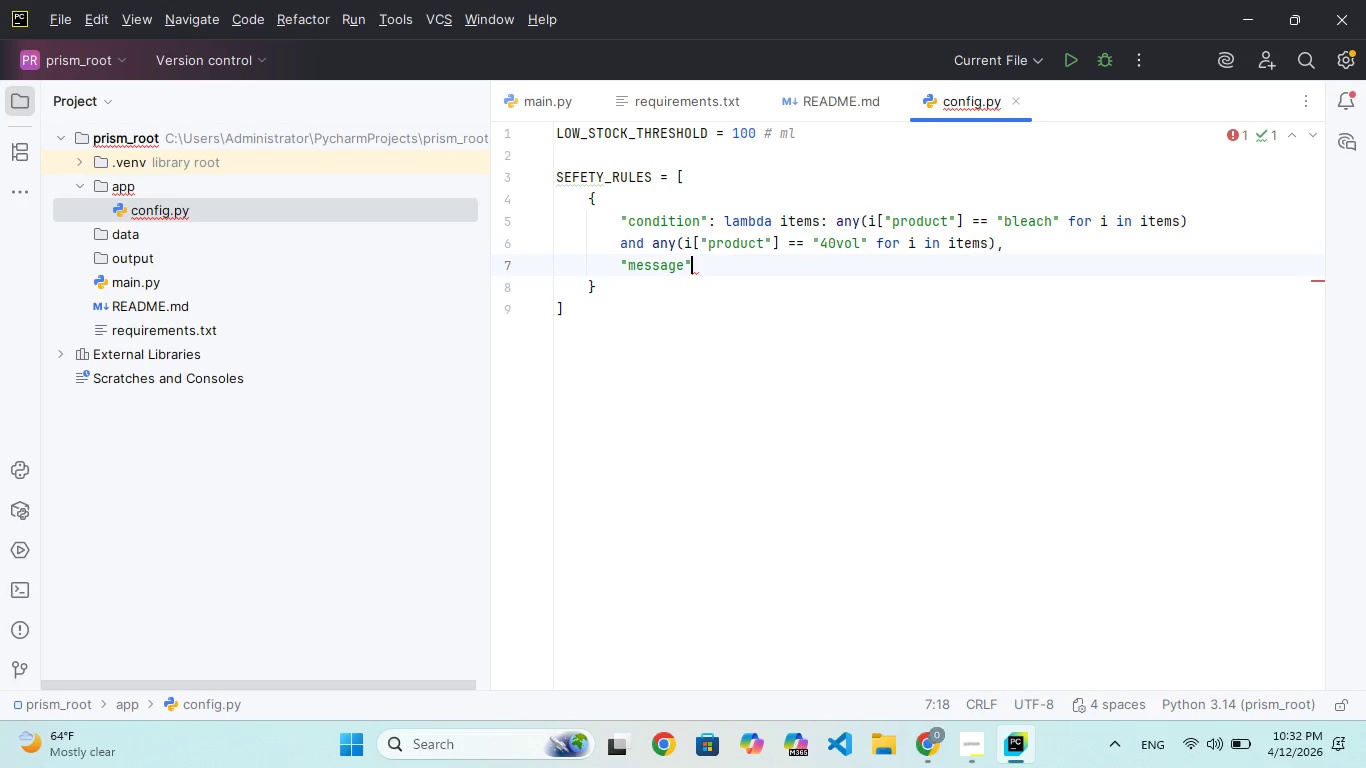 
type(: "HIGJ)
key(Backspace)
type(H RISK: Bleach with 40vl developer)
 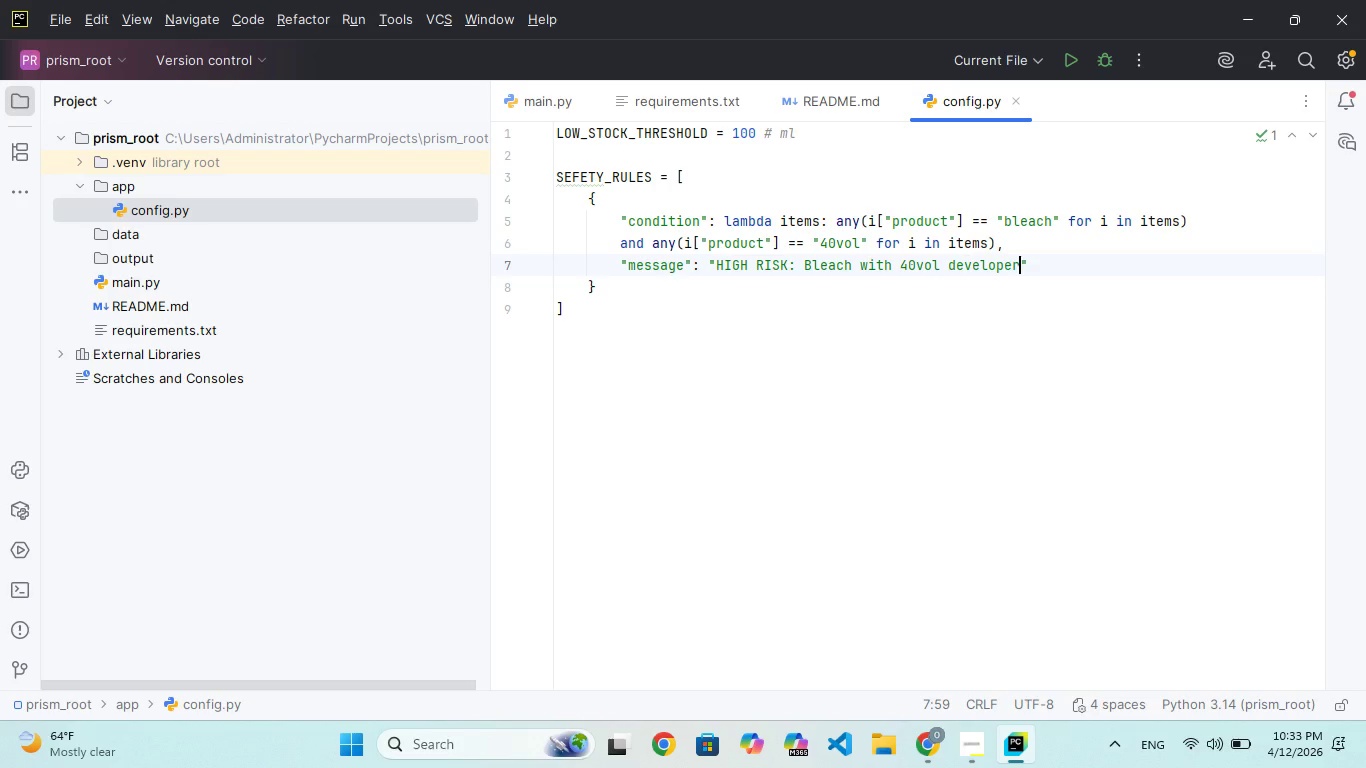 
key(ArrowRight)
 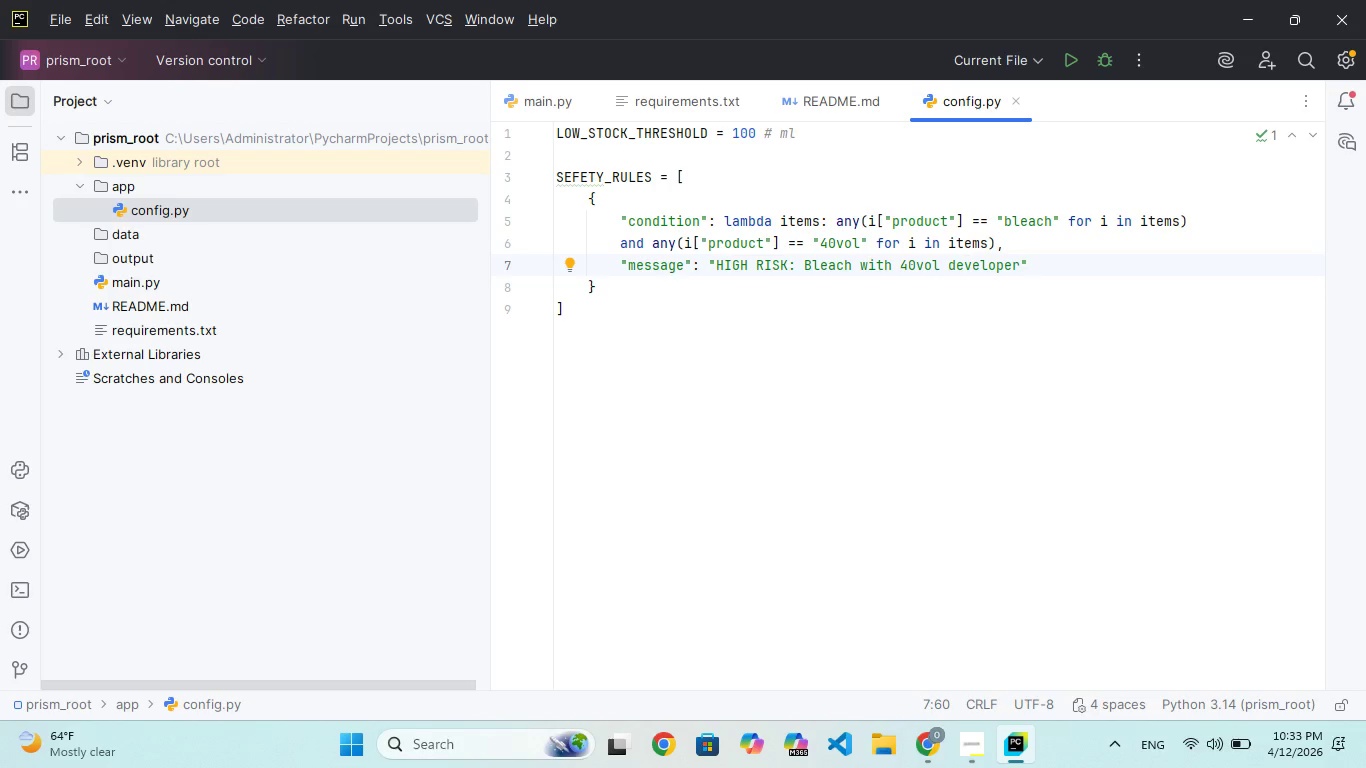 
key(ArrowDown)
 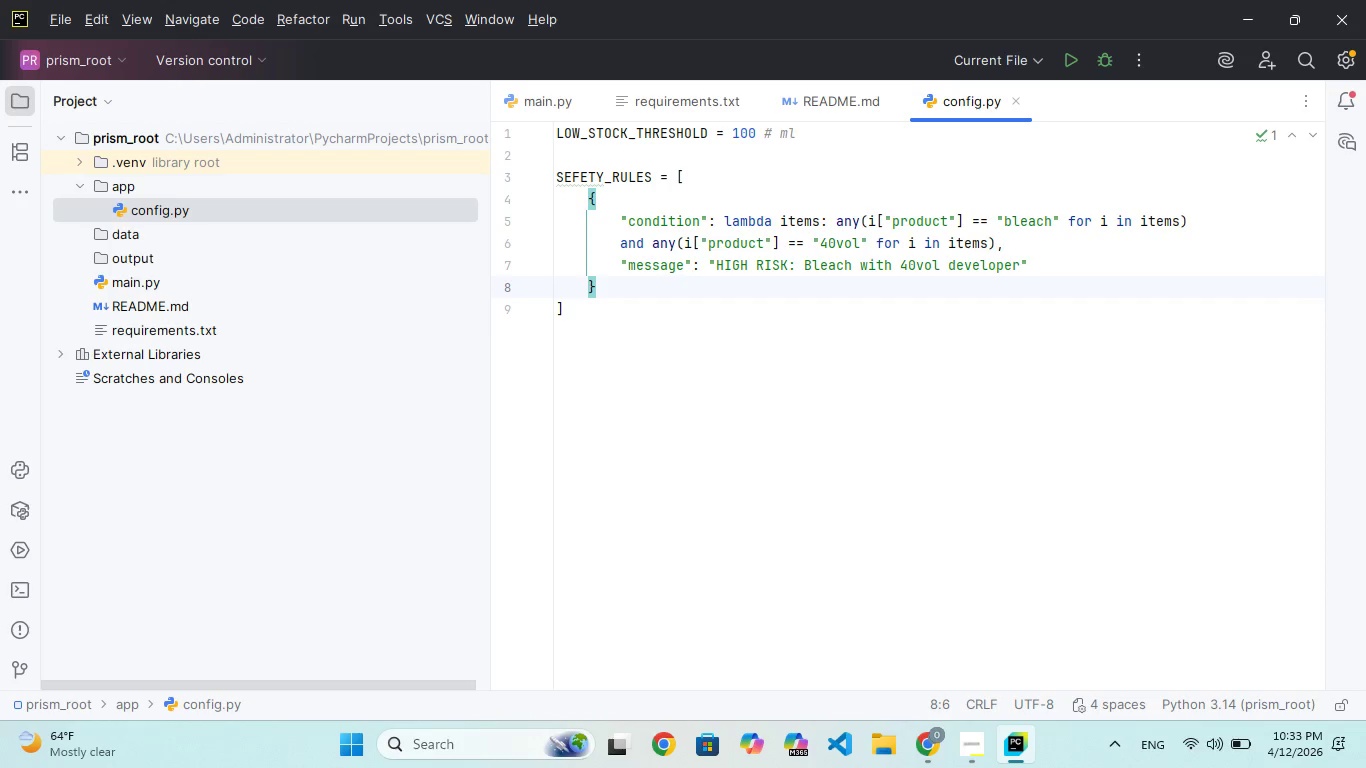 
key(ArrowDown)
 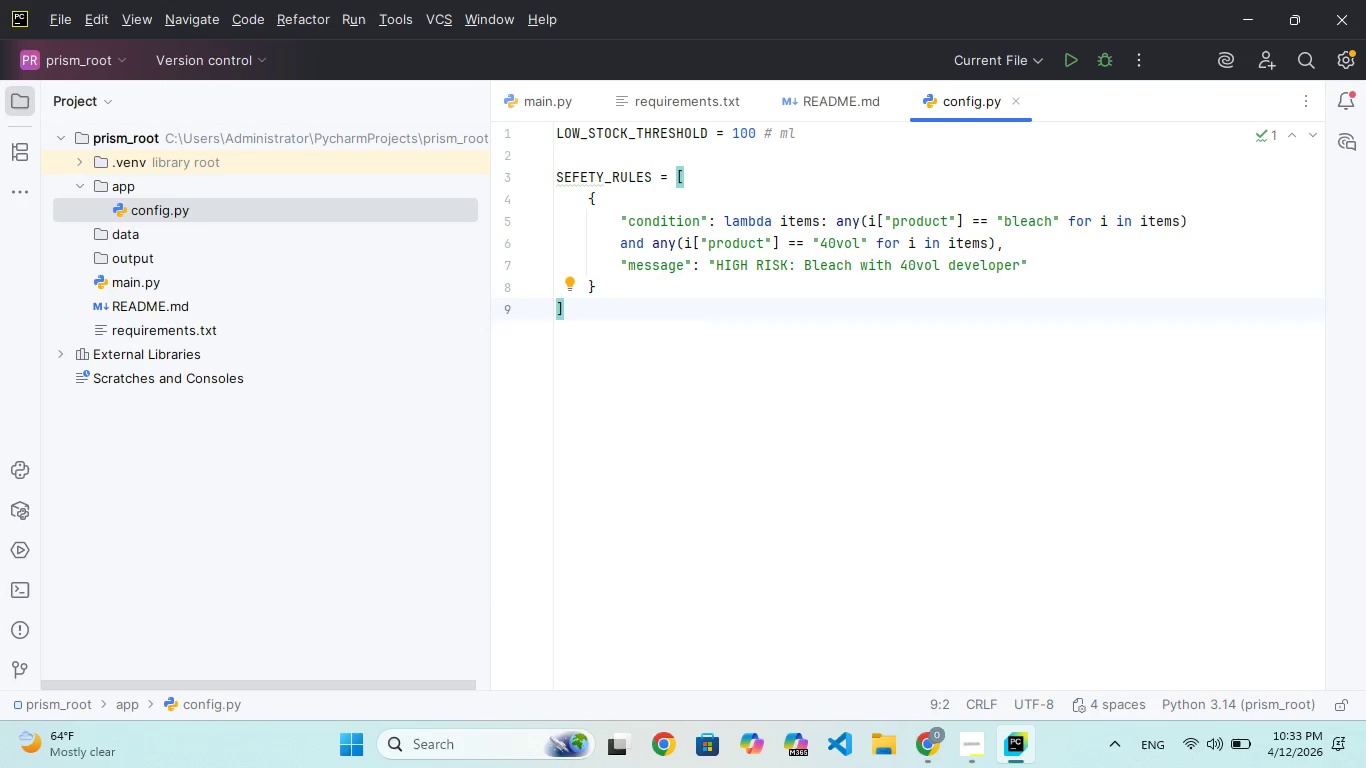 
key(ArrowDown)
 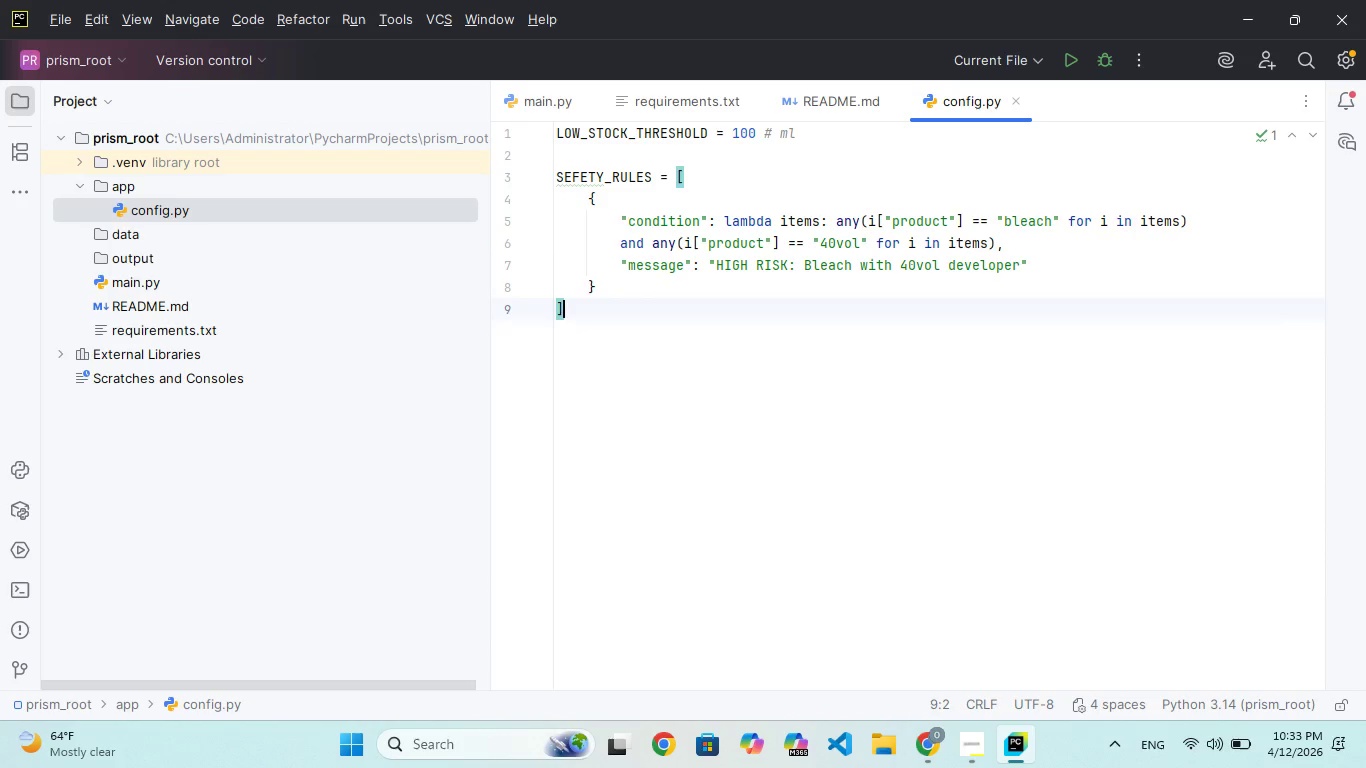 
key(Enter)
 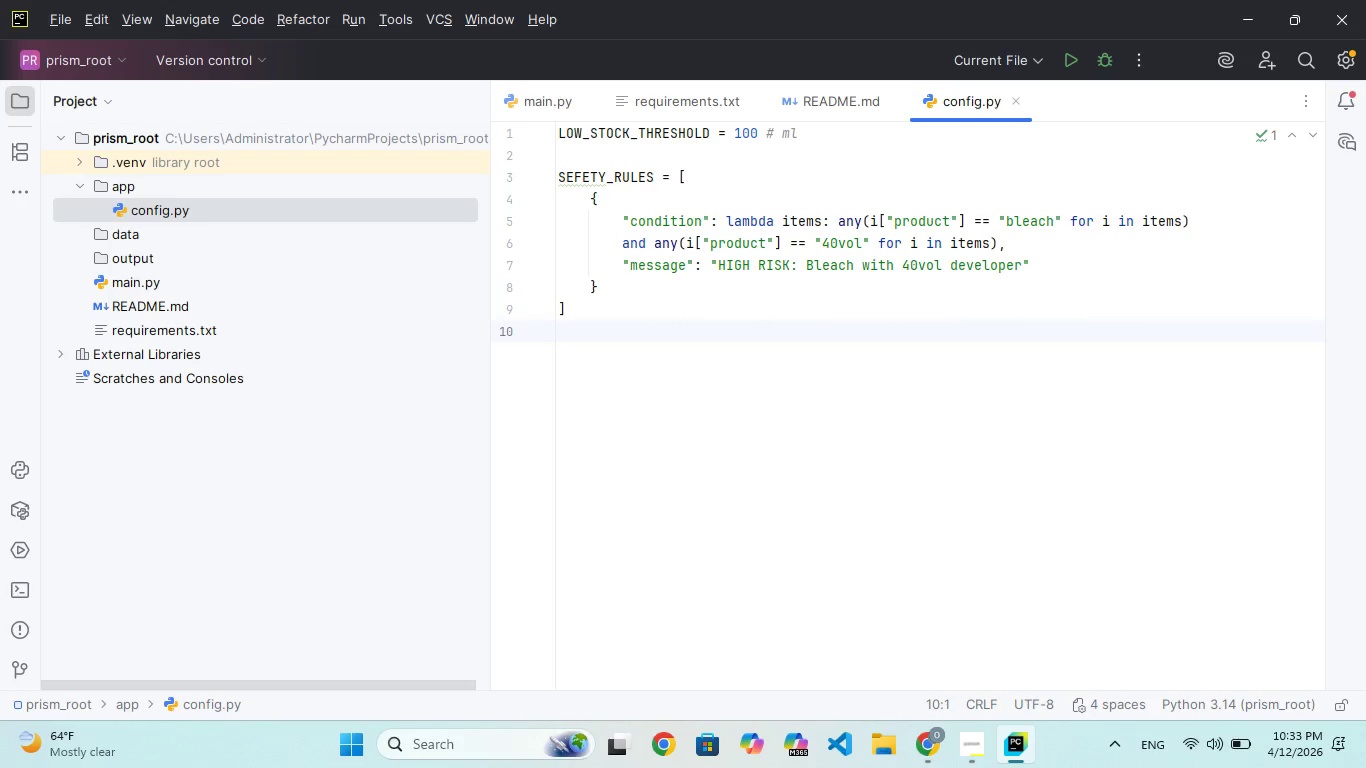 
key(Backspace)
 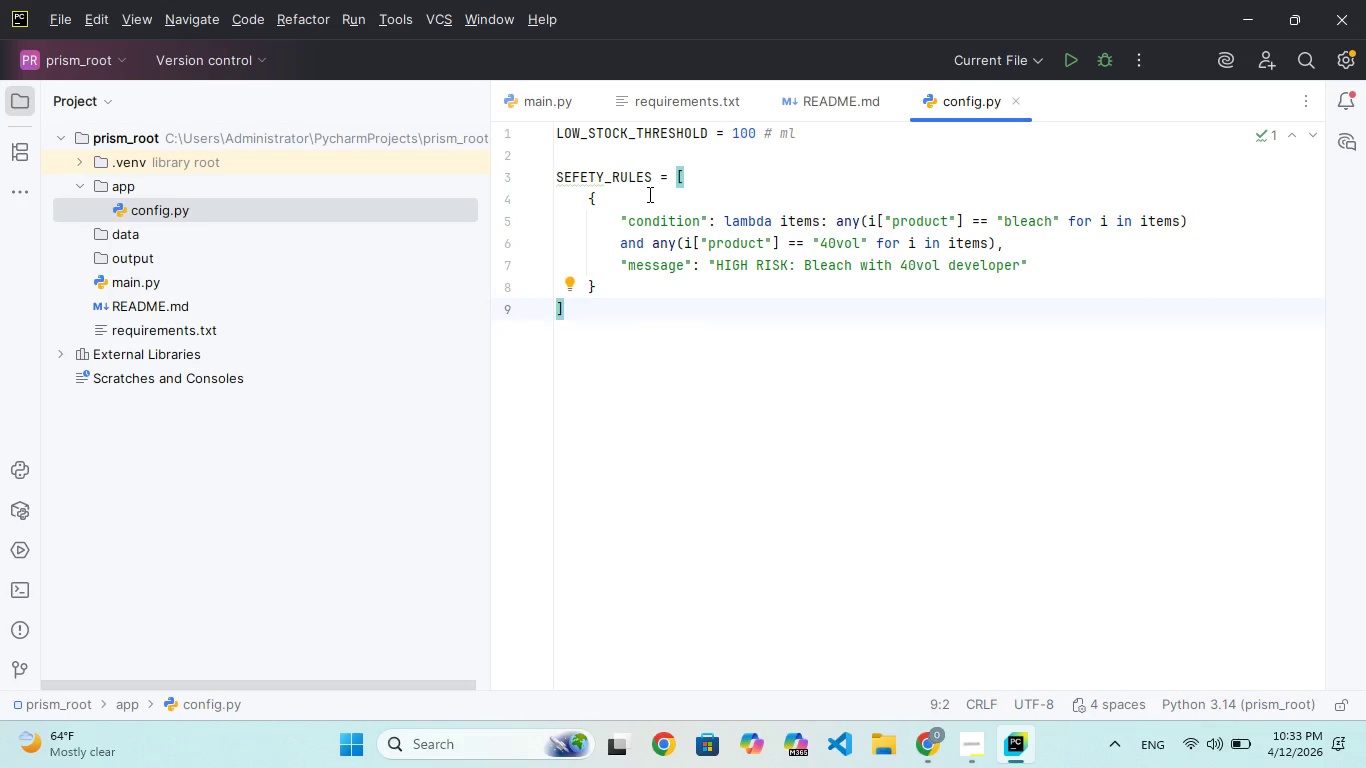 
wait(5.14)
 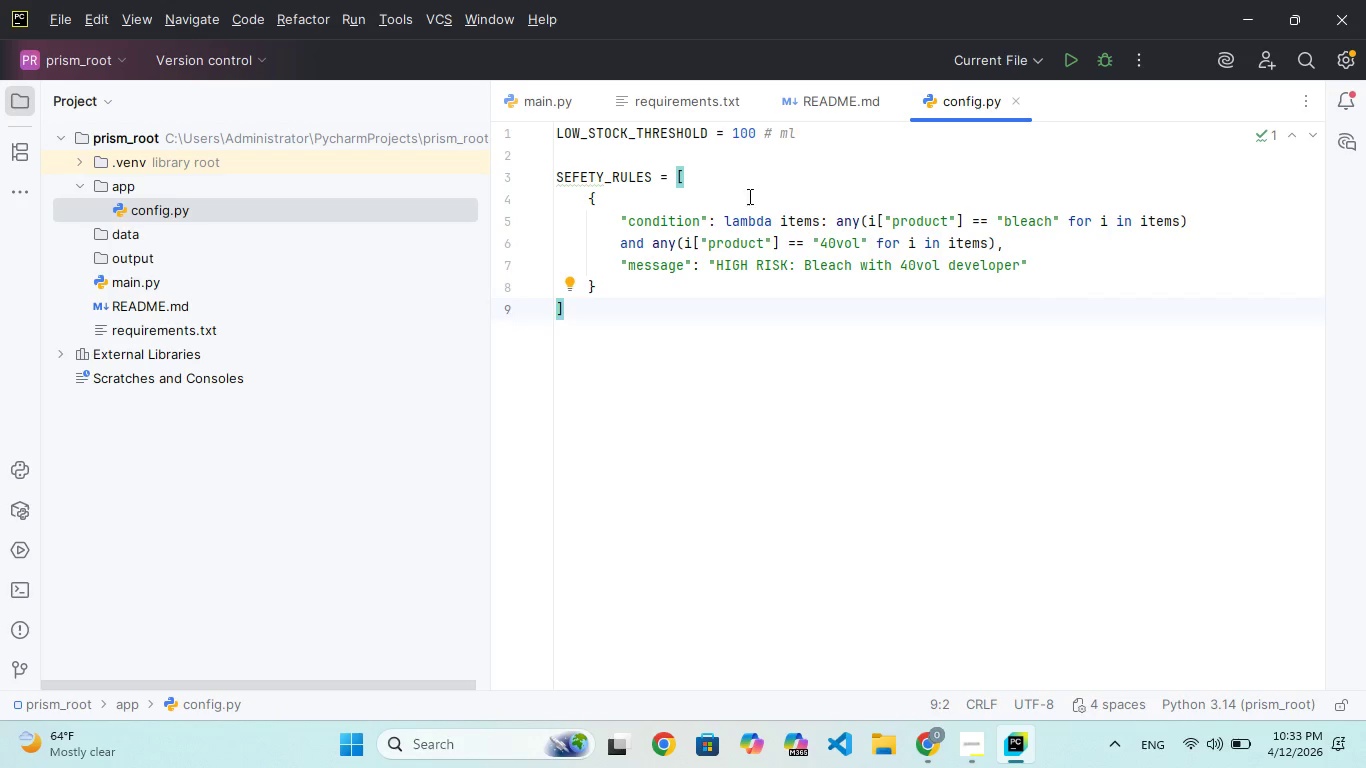 
key(ArrowUp)
 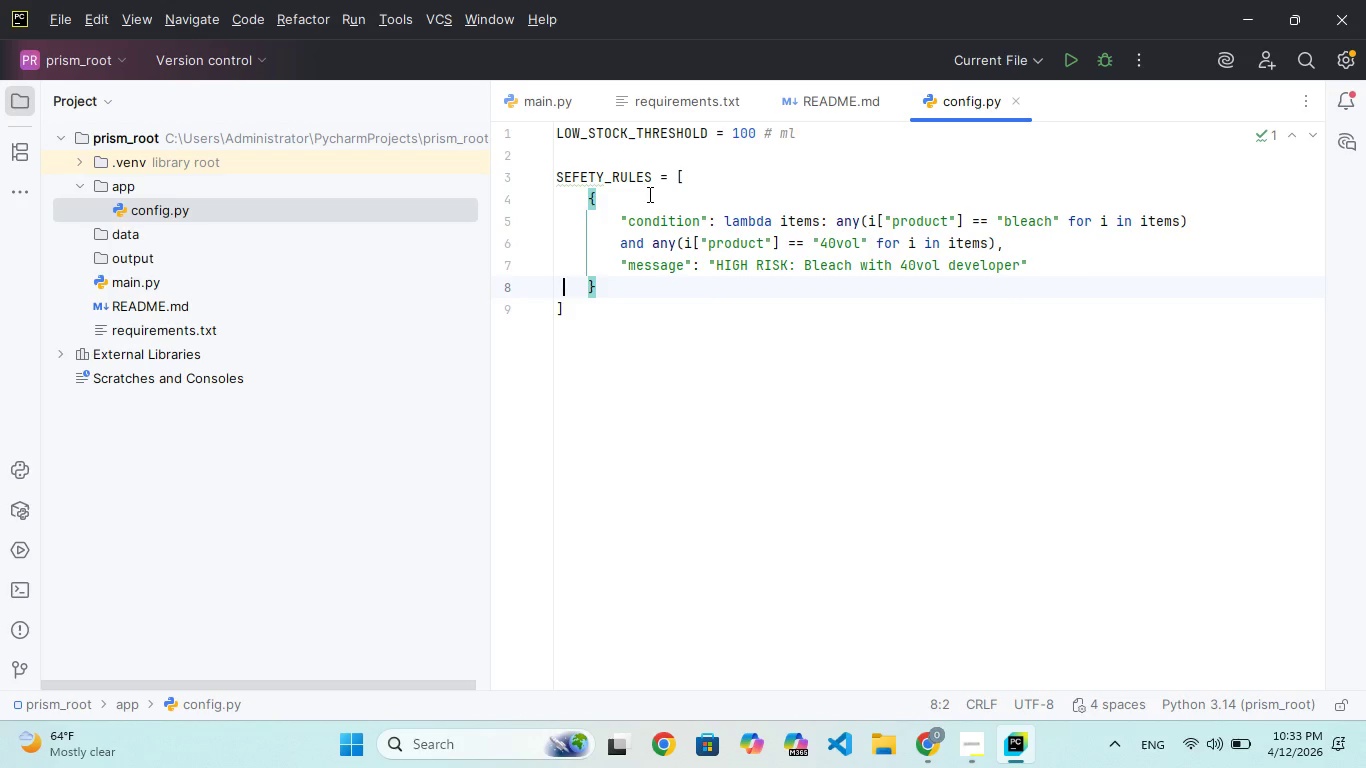 
key(ArrowUp)
 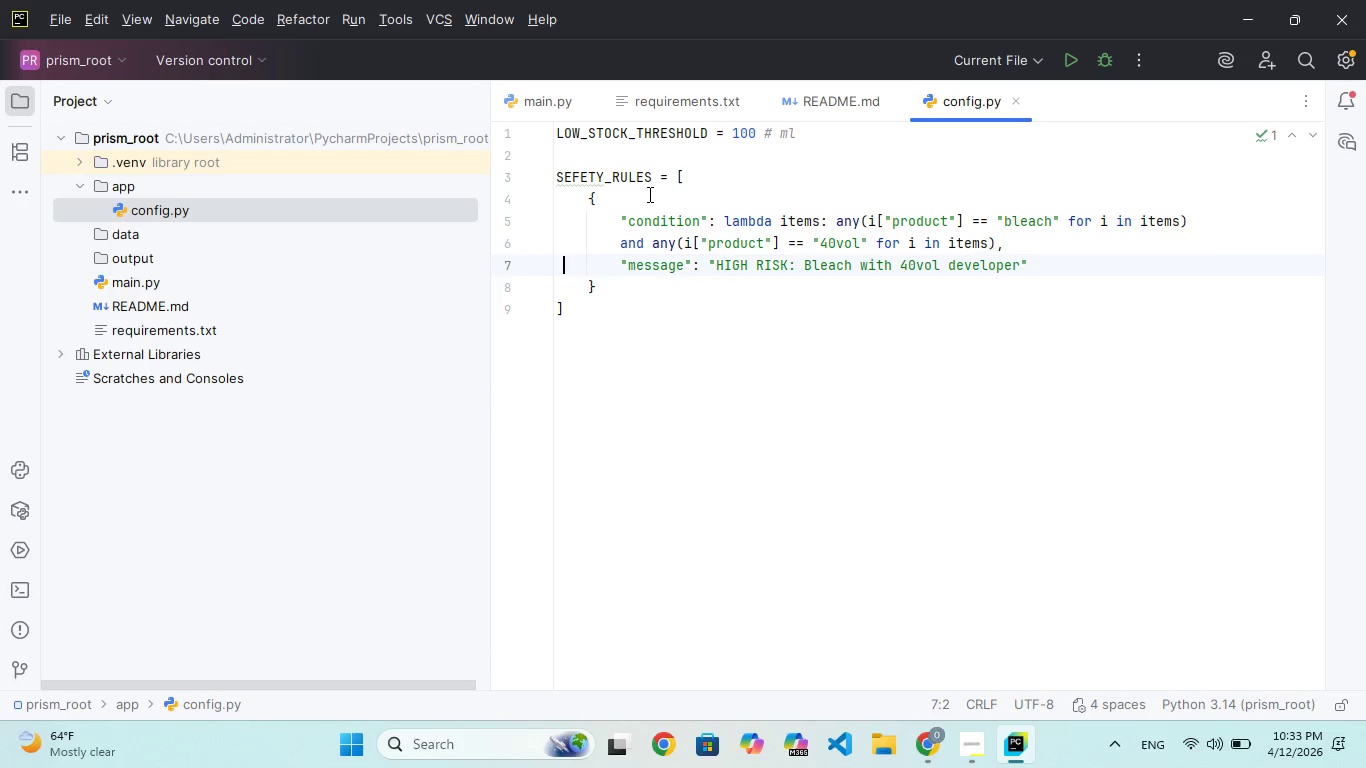 
key(ArrowUp)
 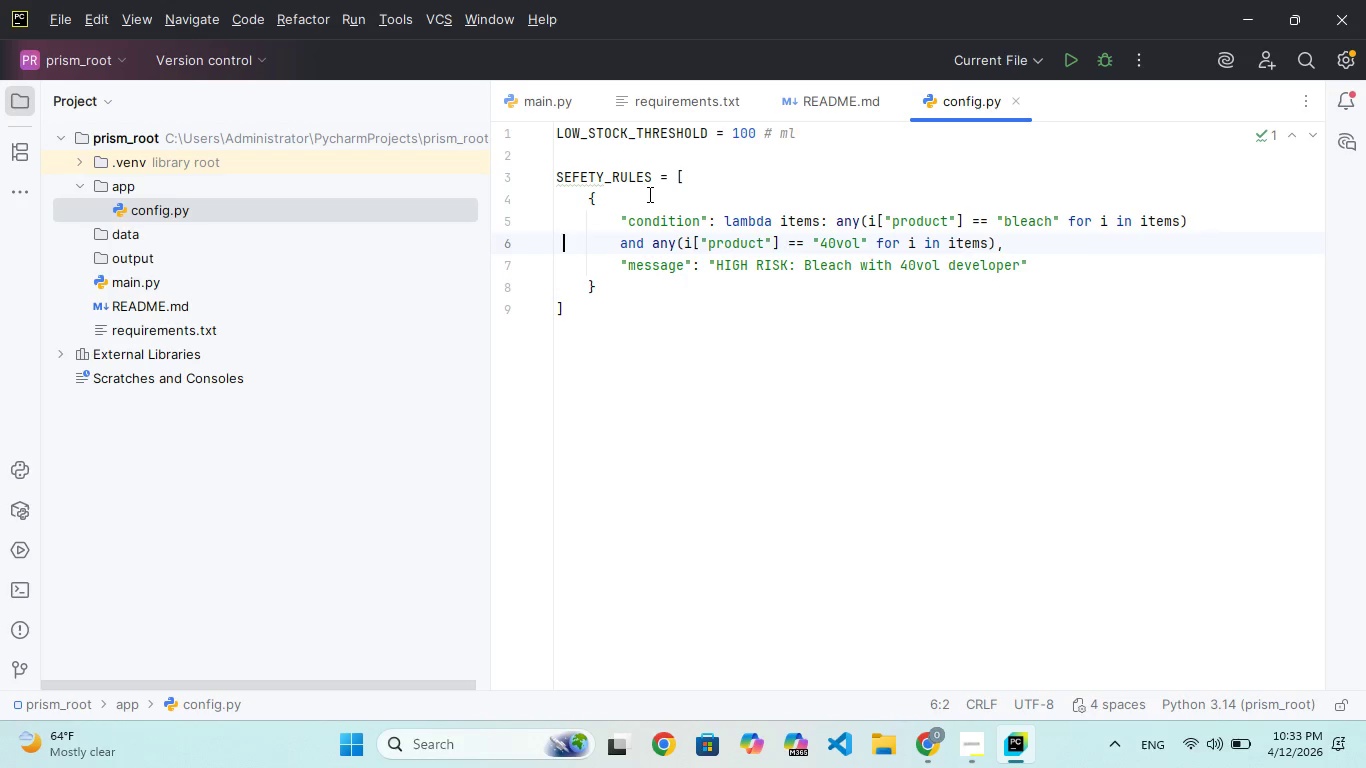 
key(ArrowUp)
 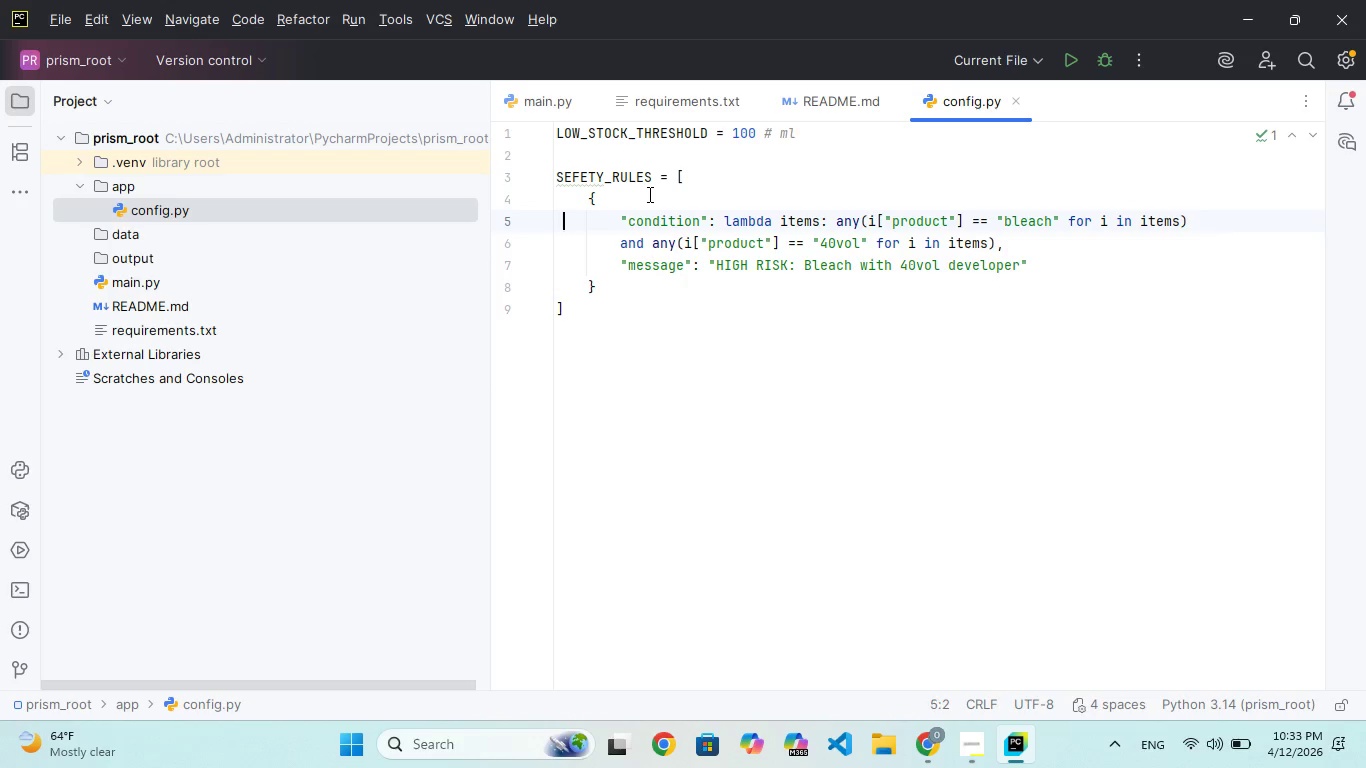 
key(ArrowUp)
 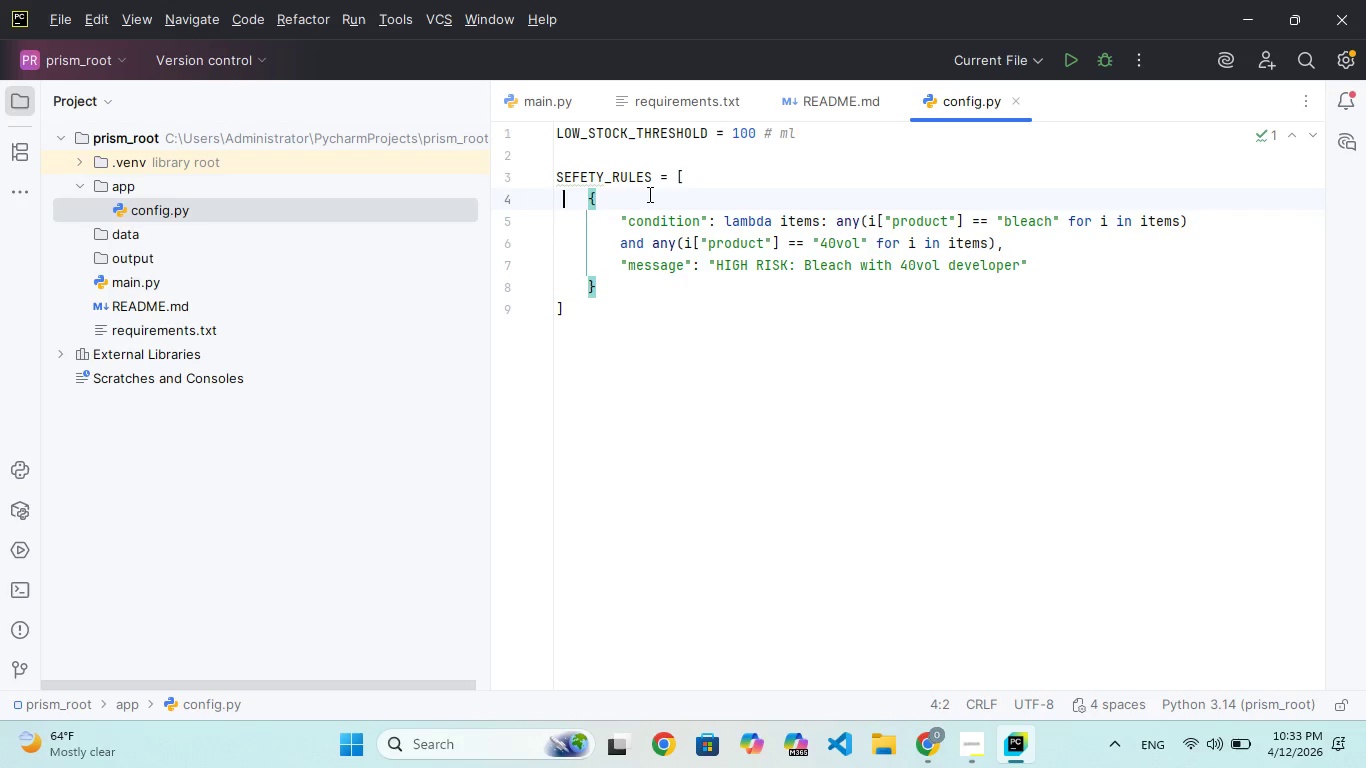 
key(ArrowUp)
 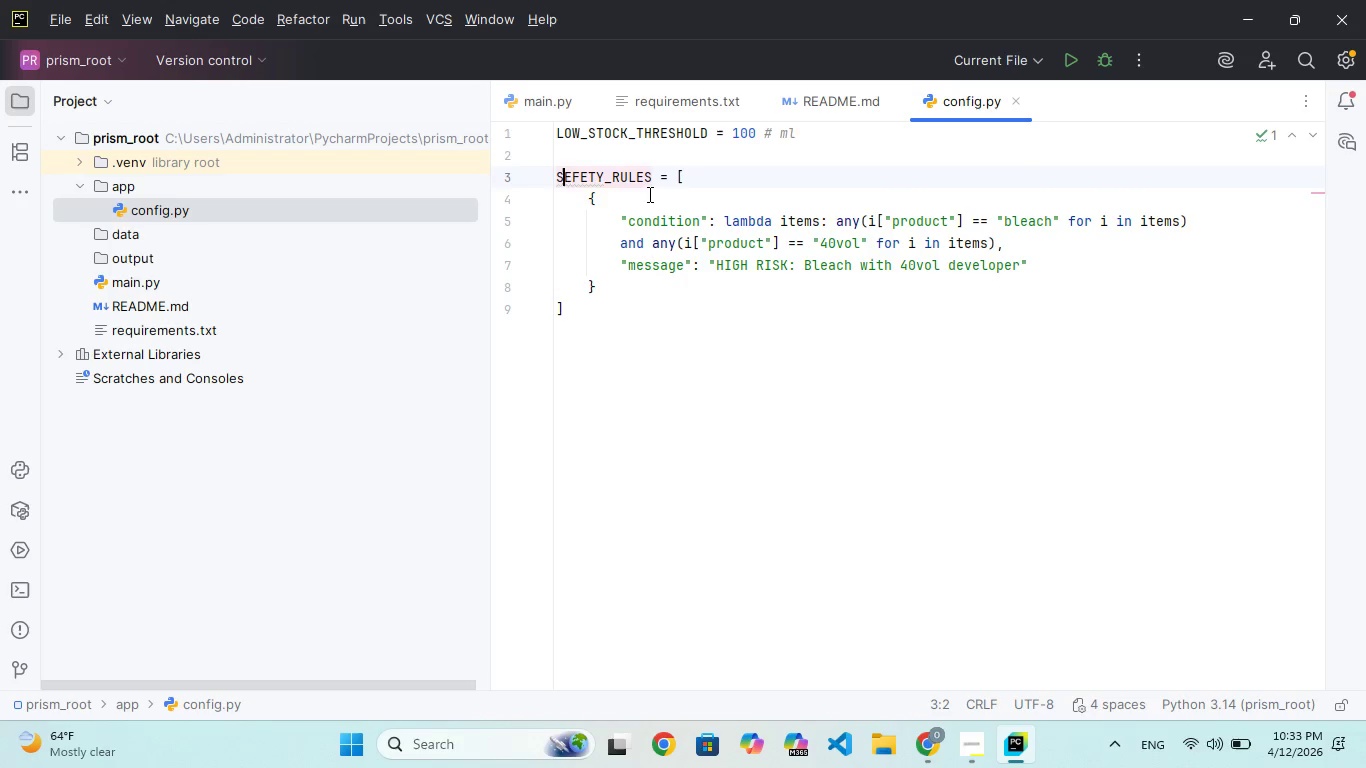 
key(ArrowRight)
 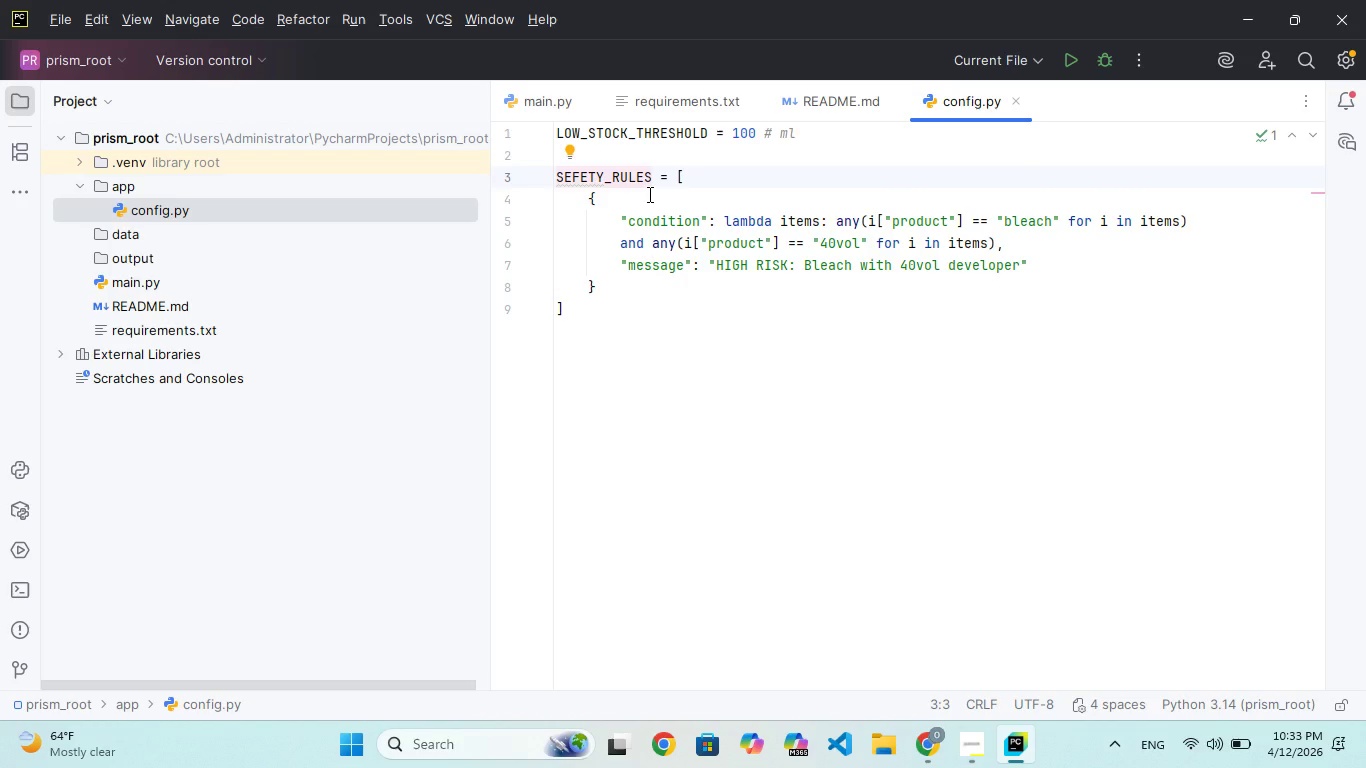 
key(Backspace)
 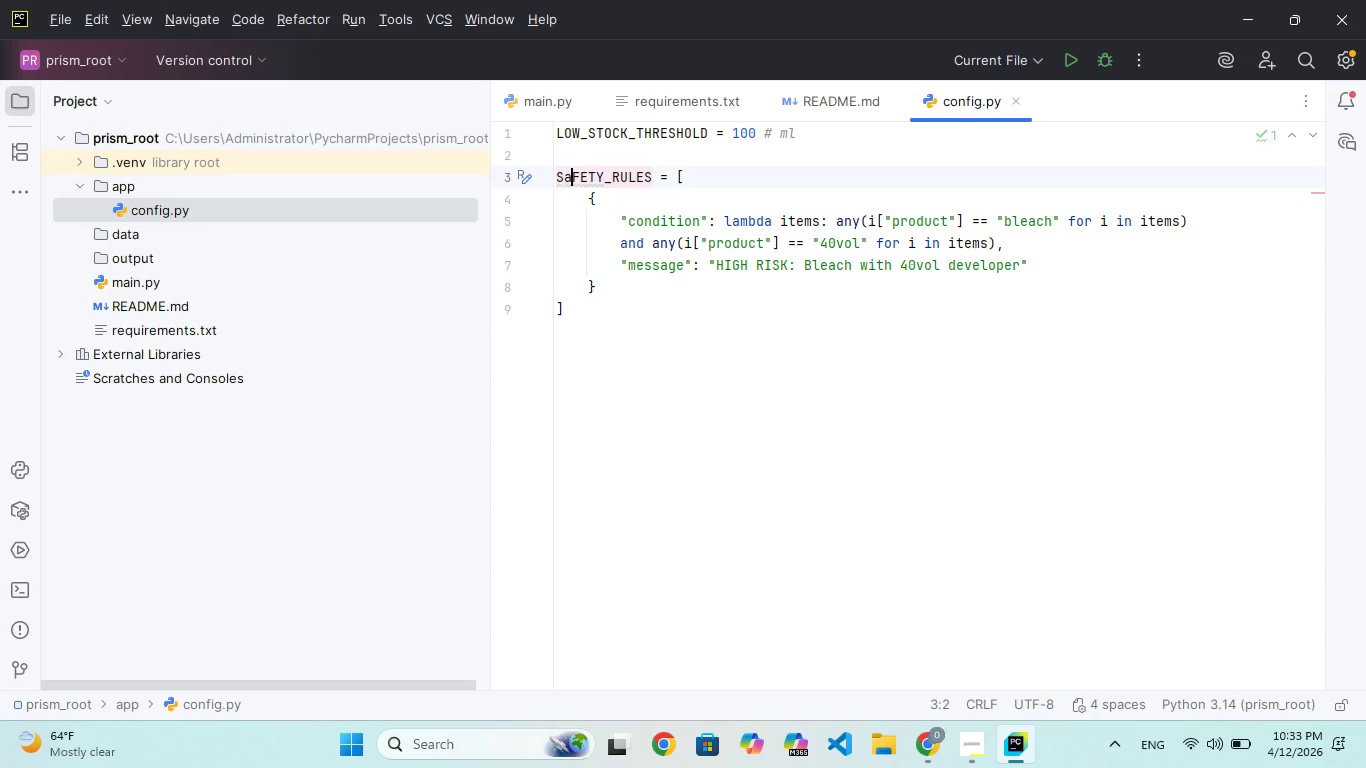 
key(A)
 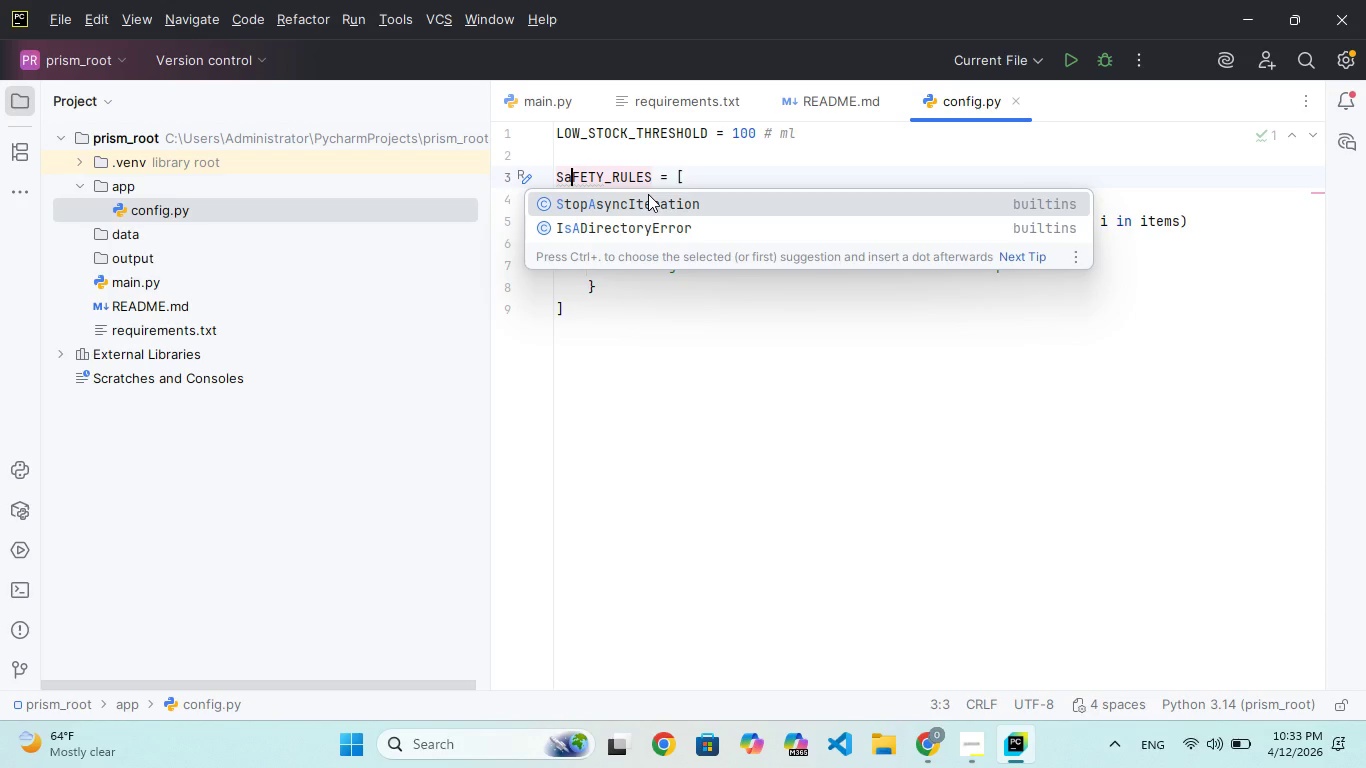 
key(Backspace)
 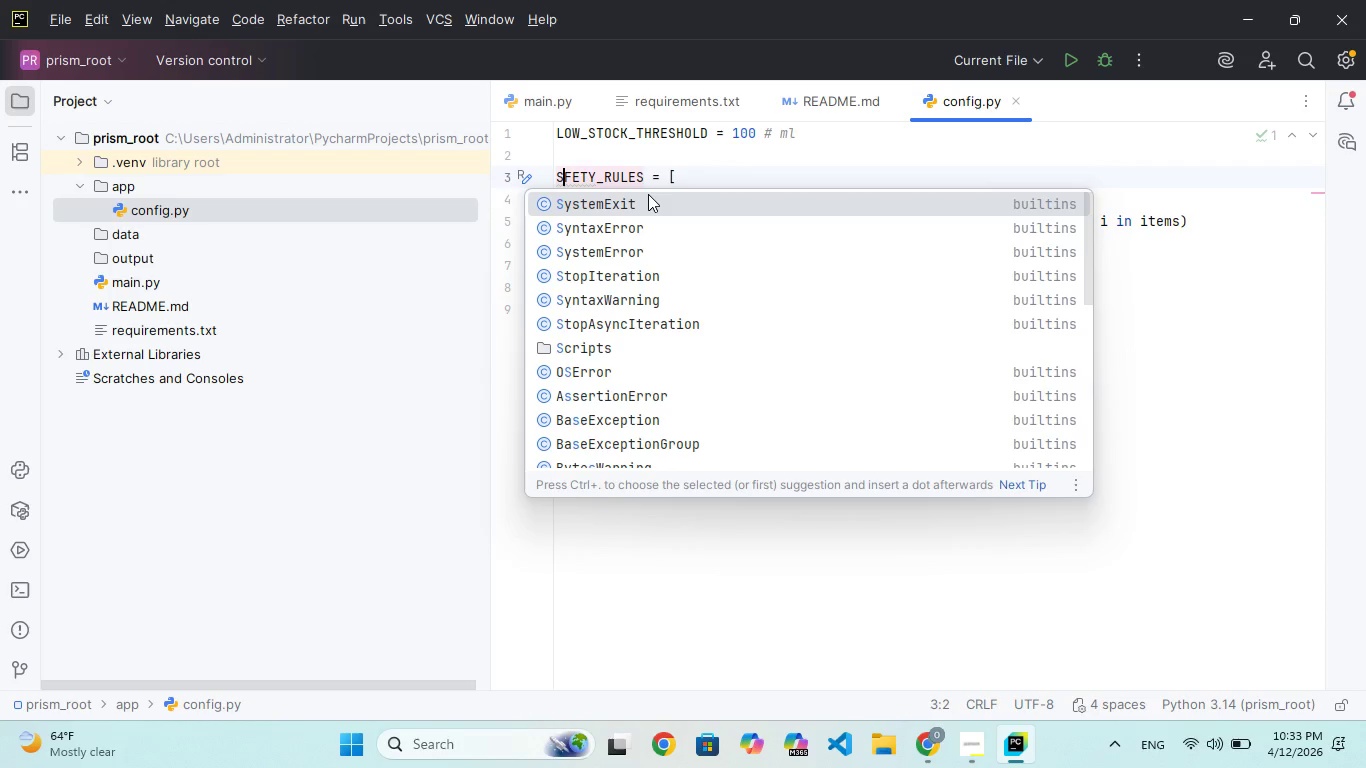 
key(CapsLock)
 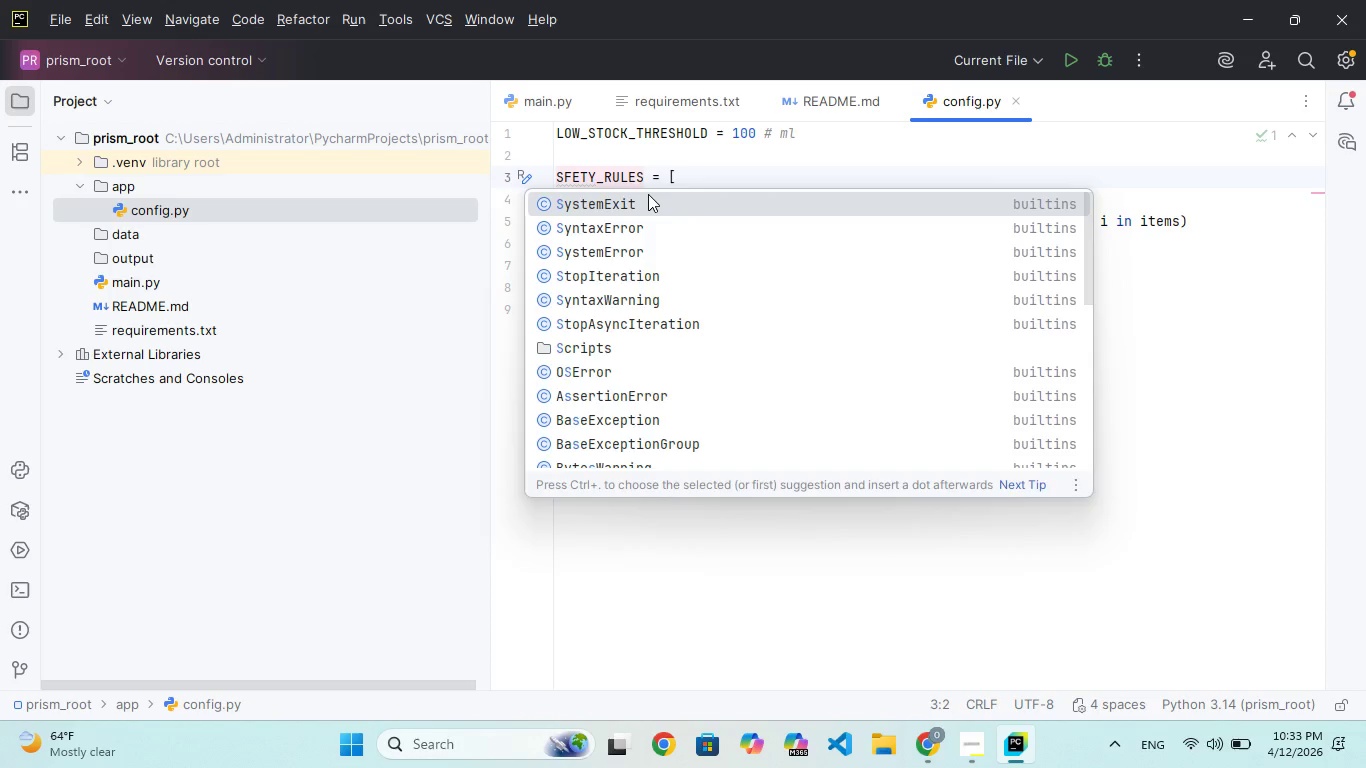 
key(A)
 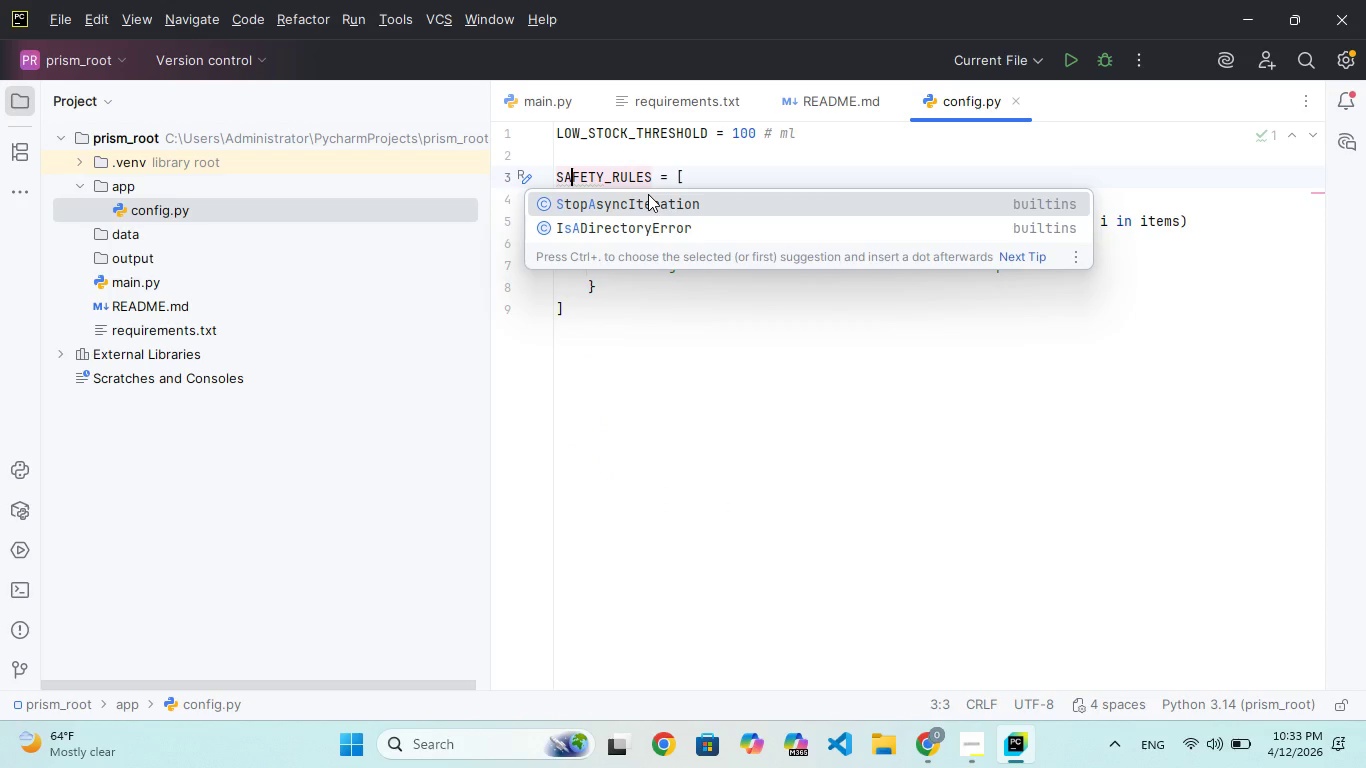 
key(CapsLock)
 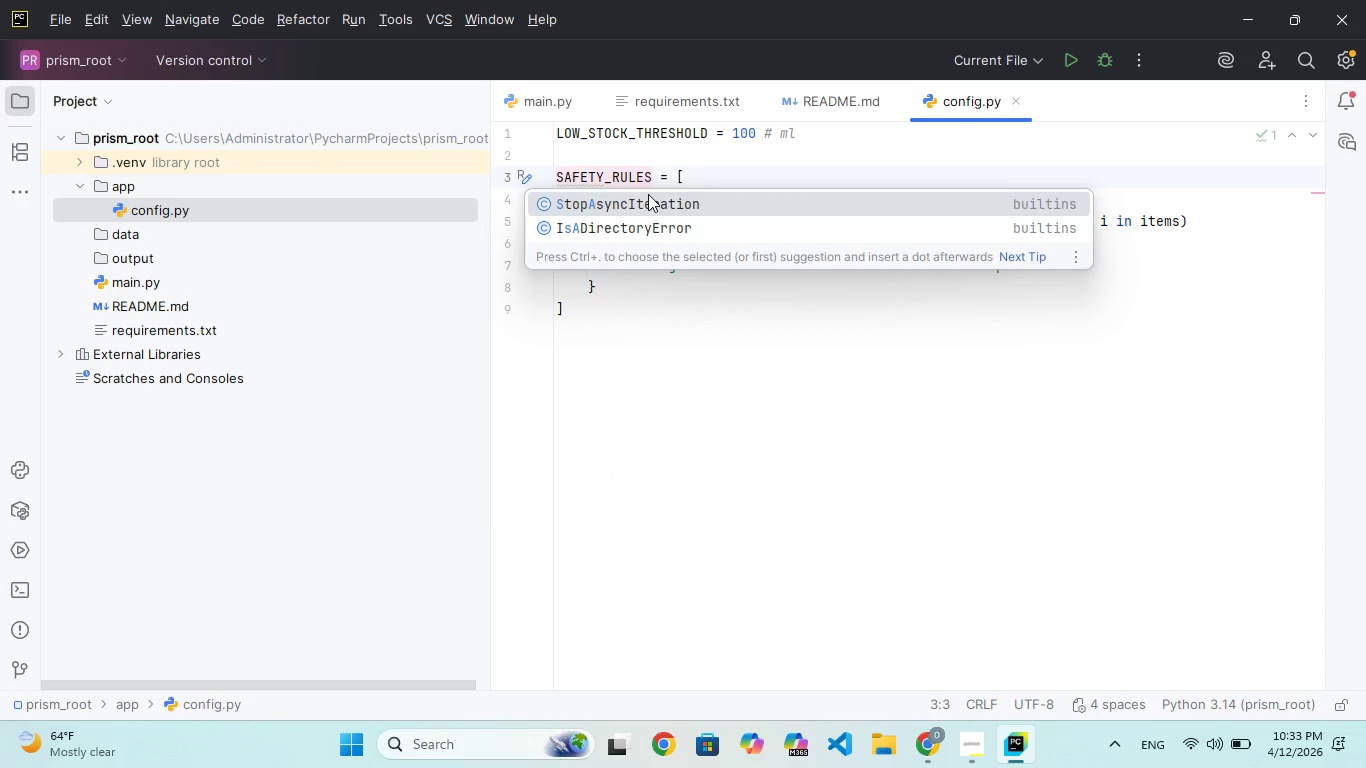 
hold_key(key=ArrowRight, duration=0.94)
 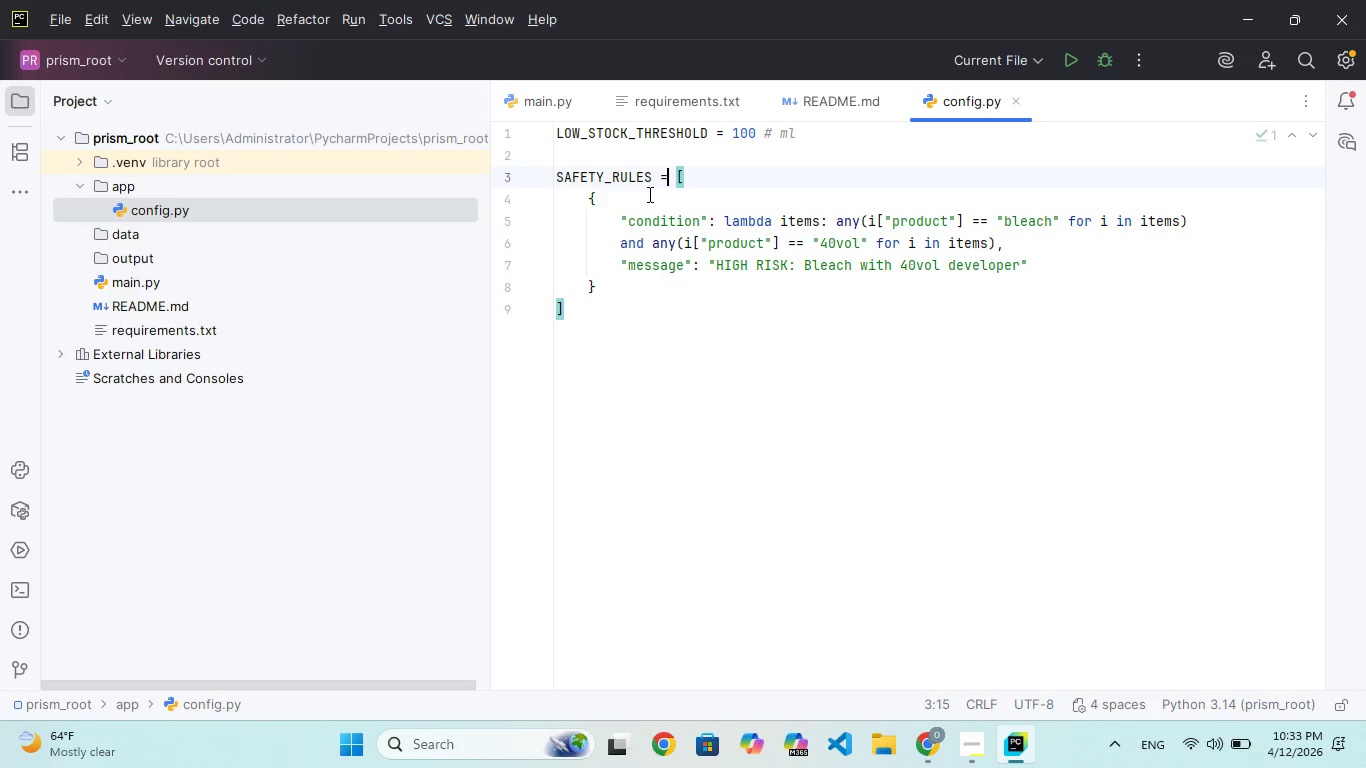 
key(ArrowDown)
 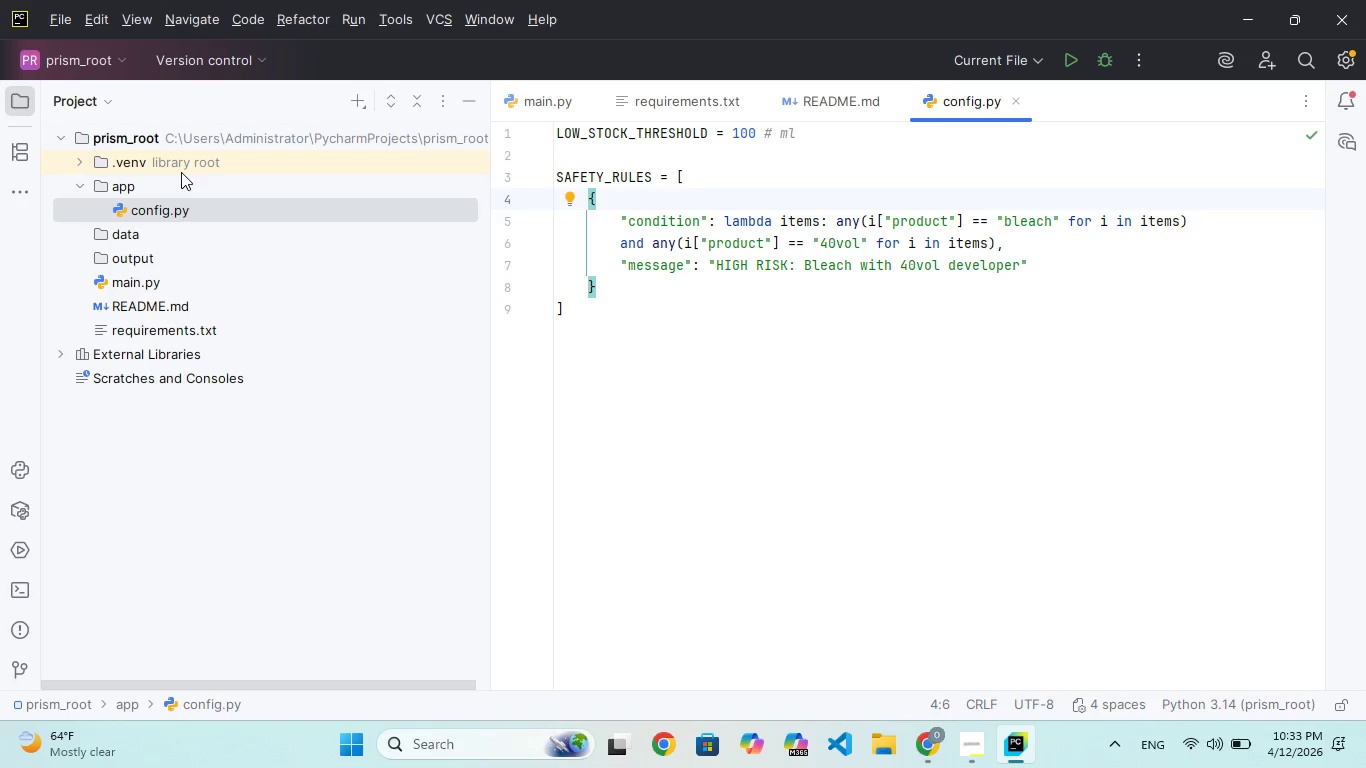 
wait(13.22)
 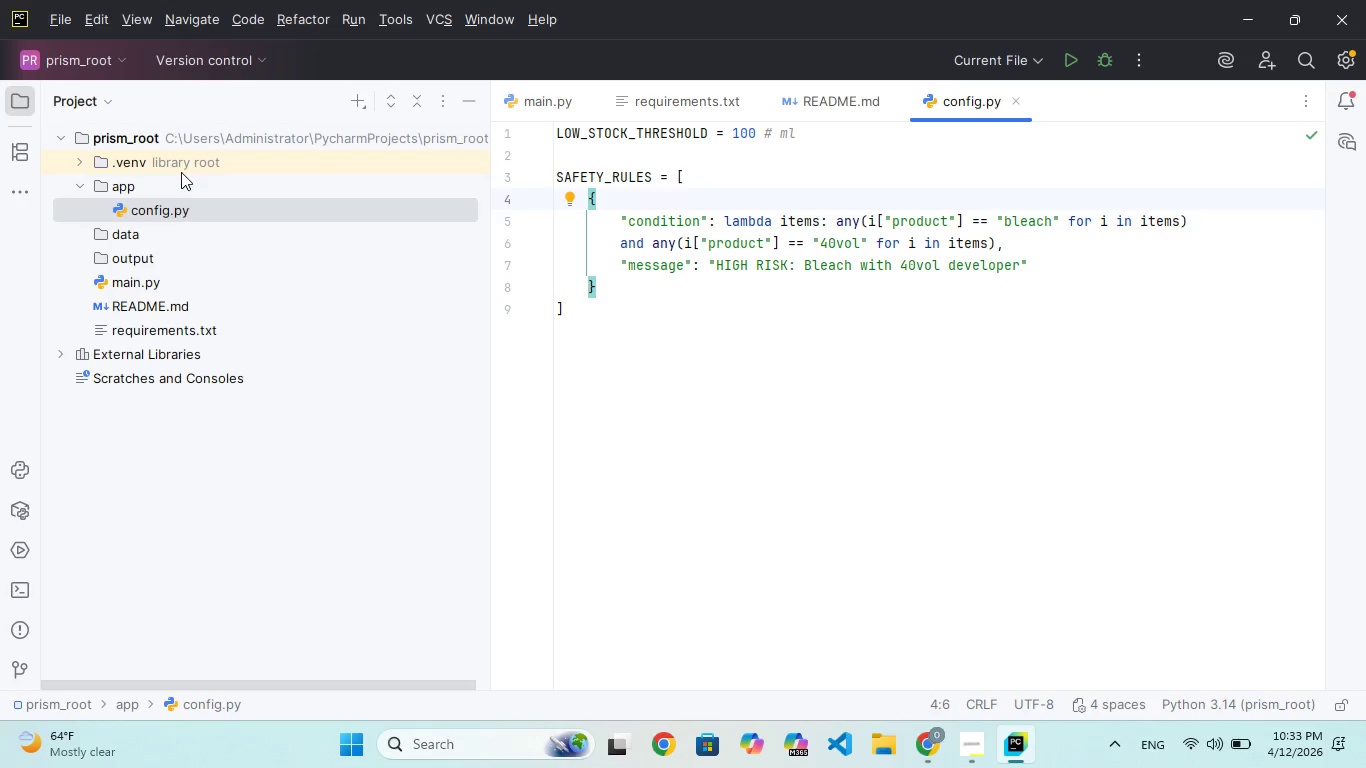 
left_click([355, 107])
 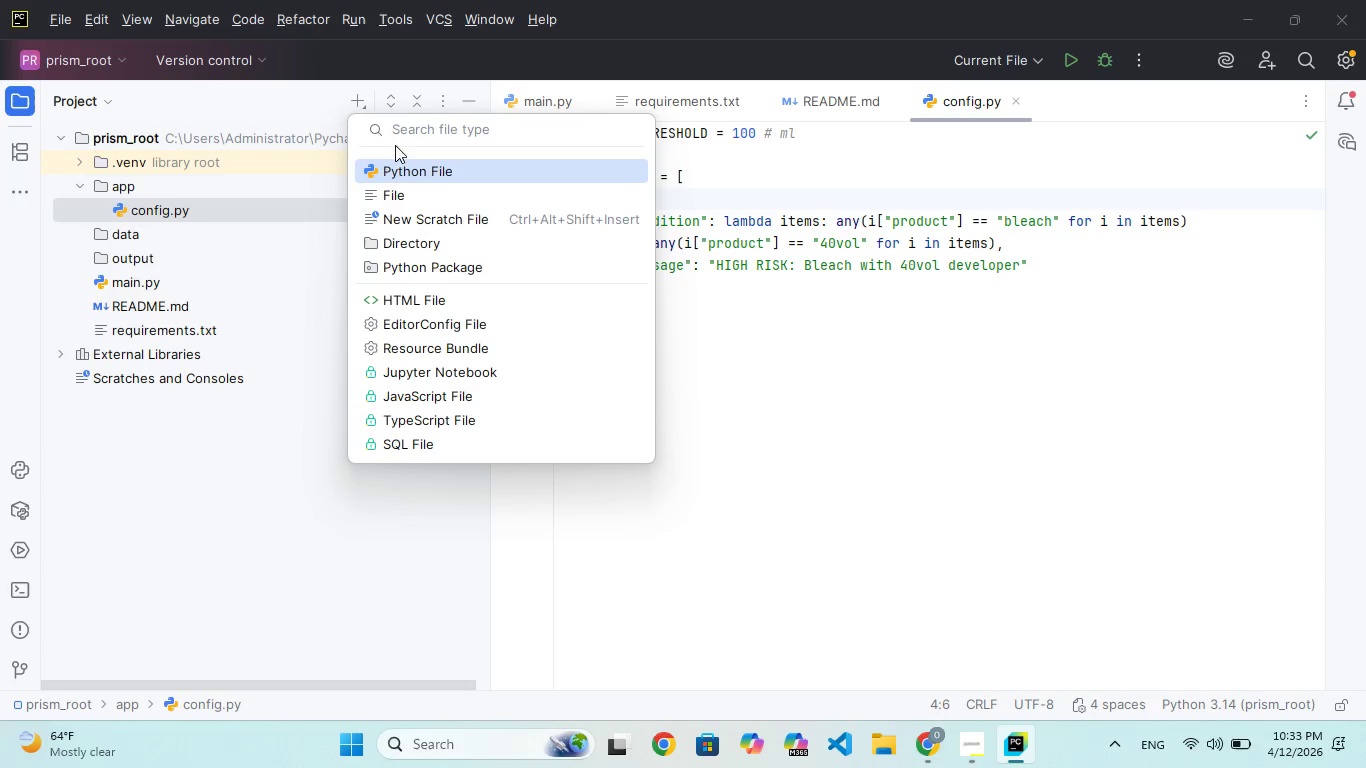 
left_click([408, 167])
 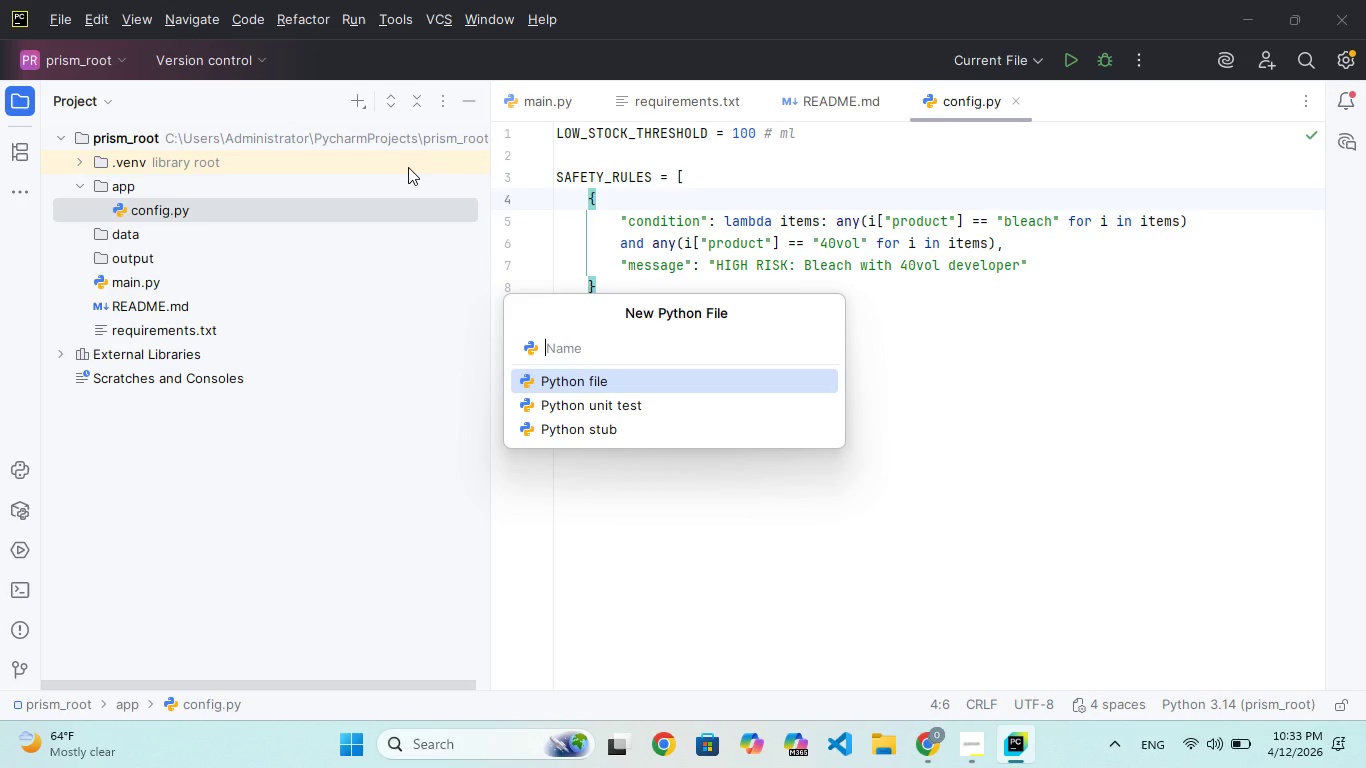 
type(parser)
 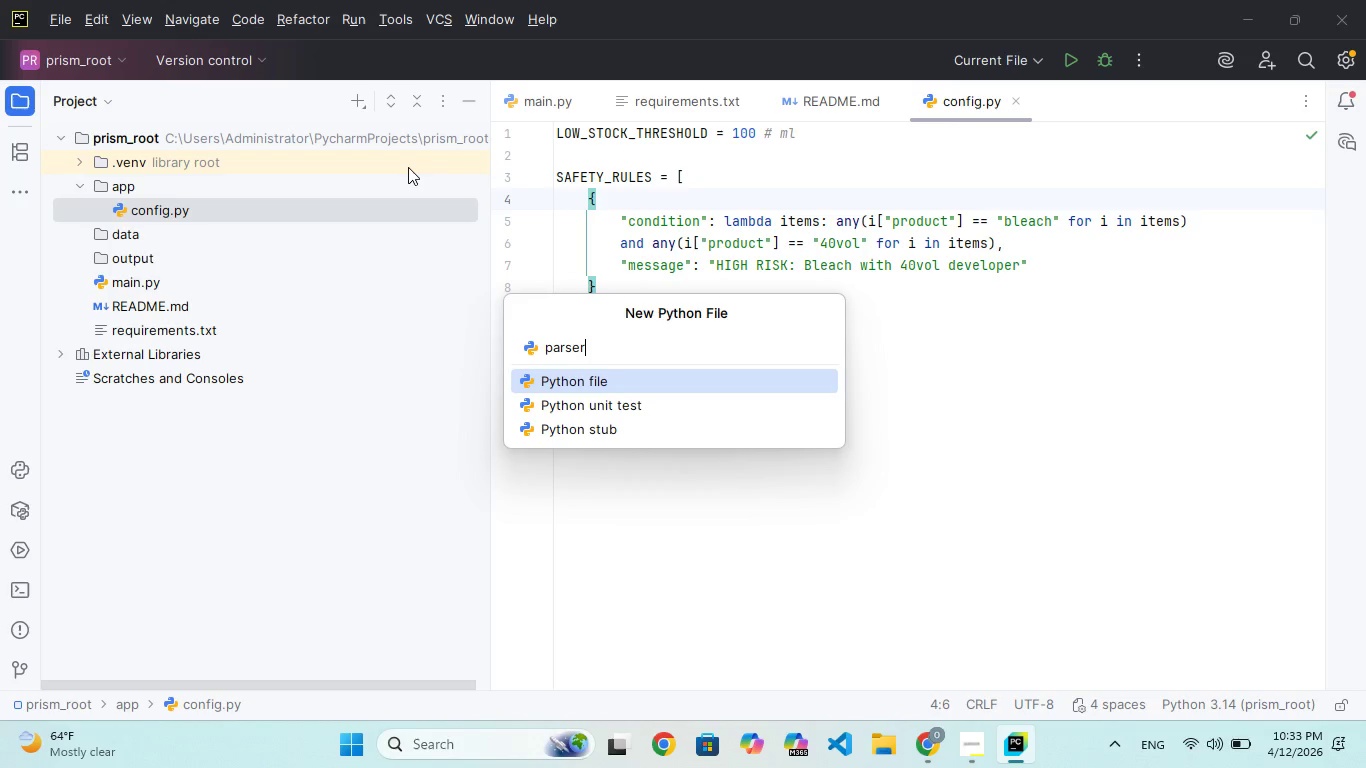 
wait(5.91)
 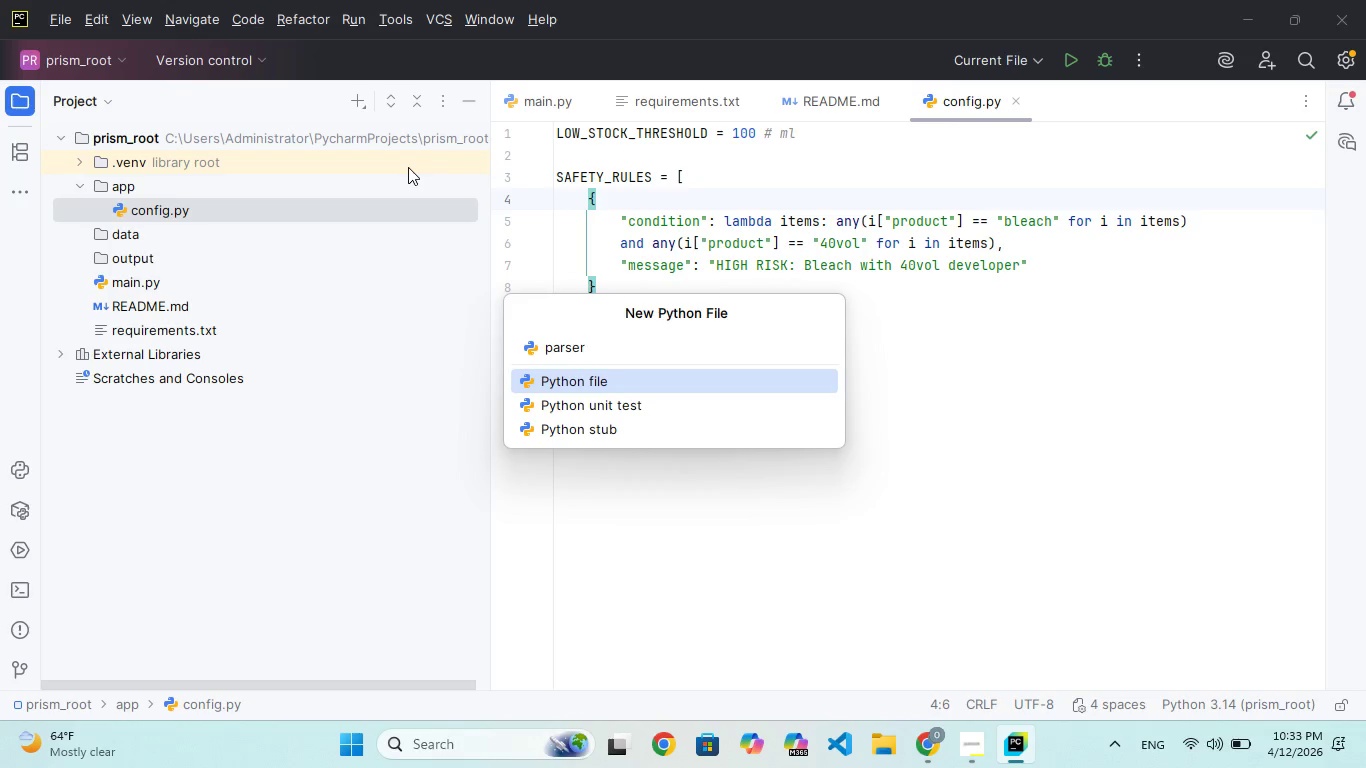 
type(.py)
 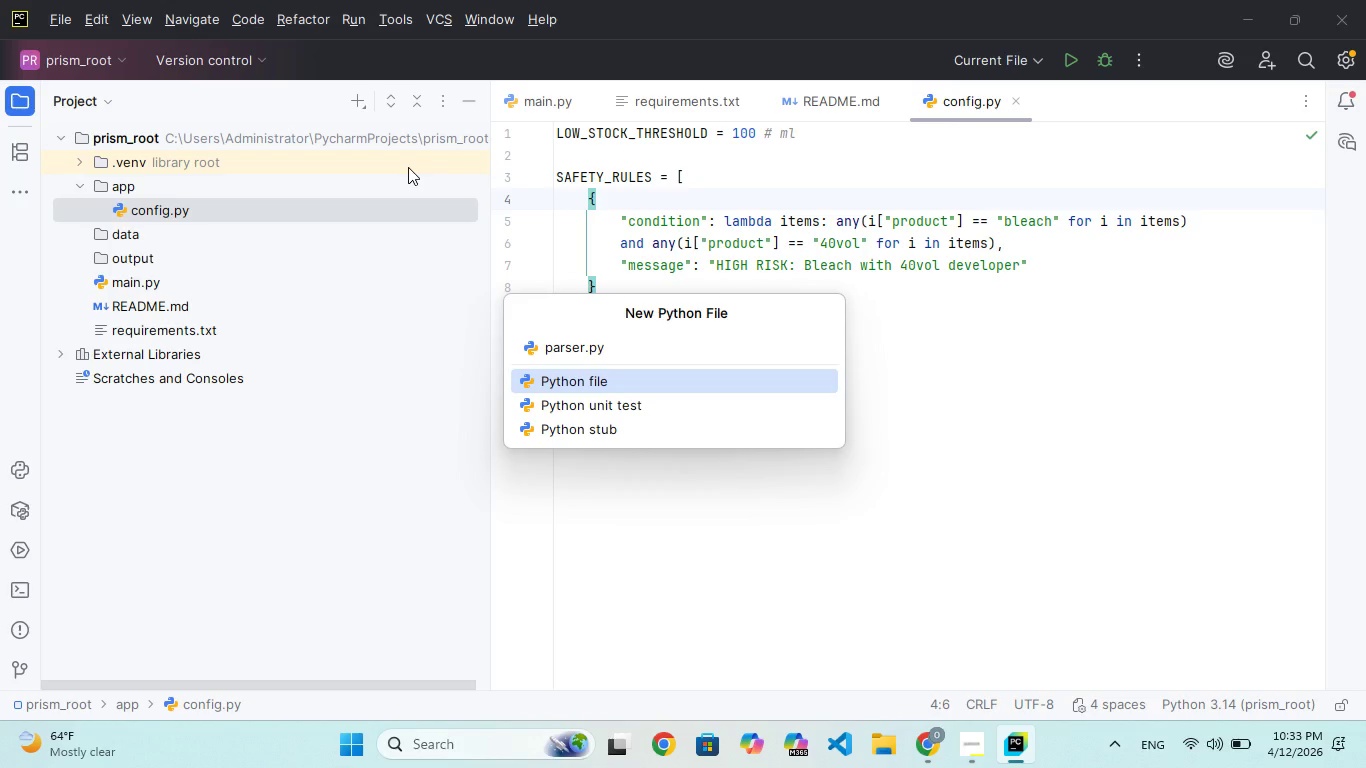 
wait(7.84)
 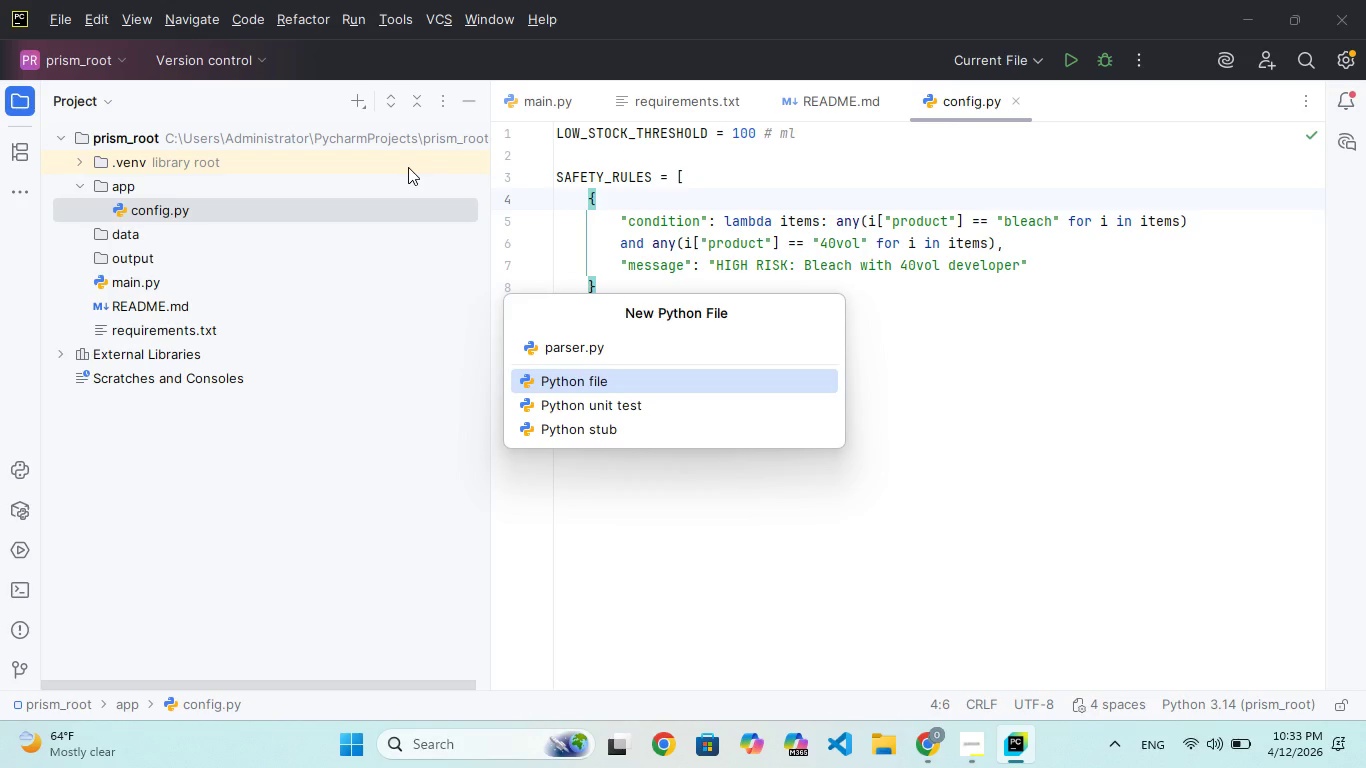 
key(Enter)
 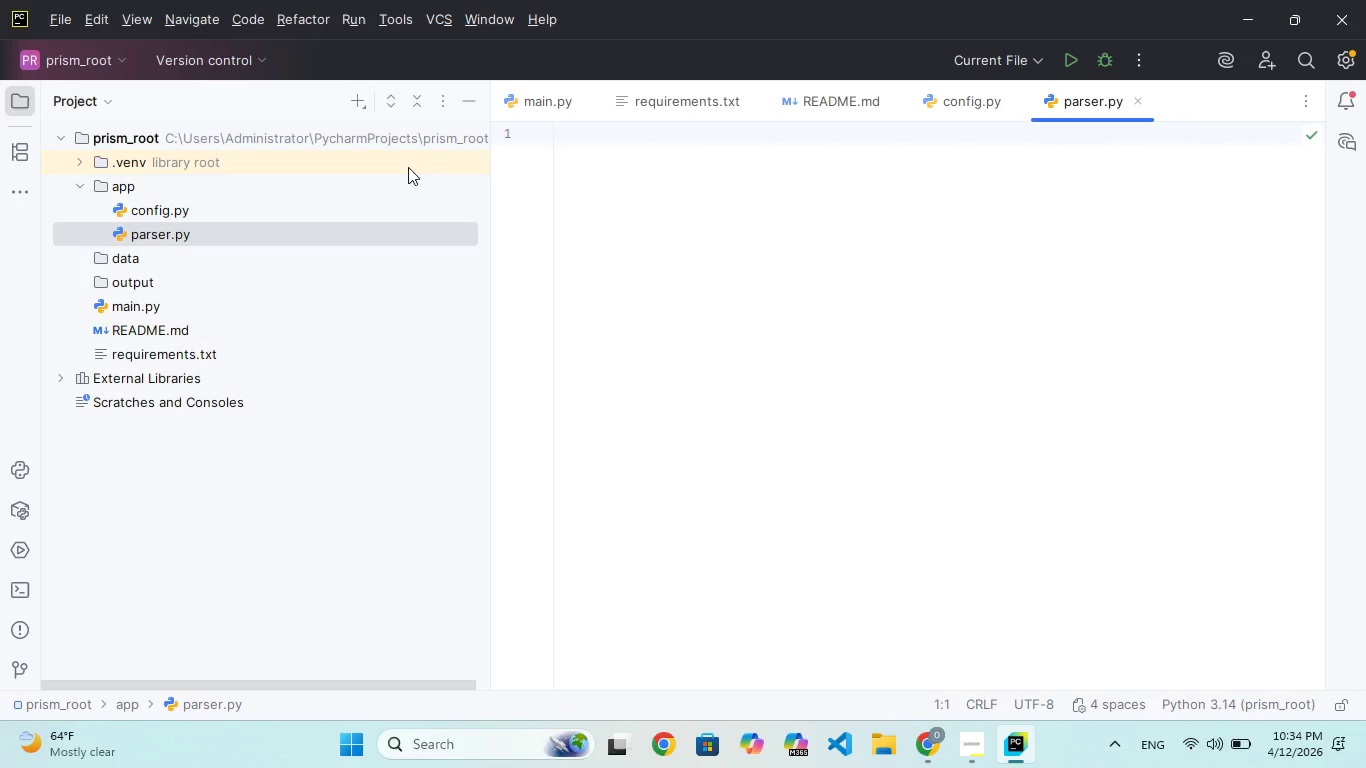 
wait(19.08)
 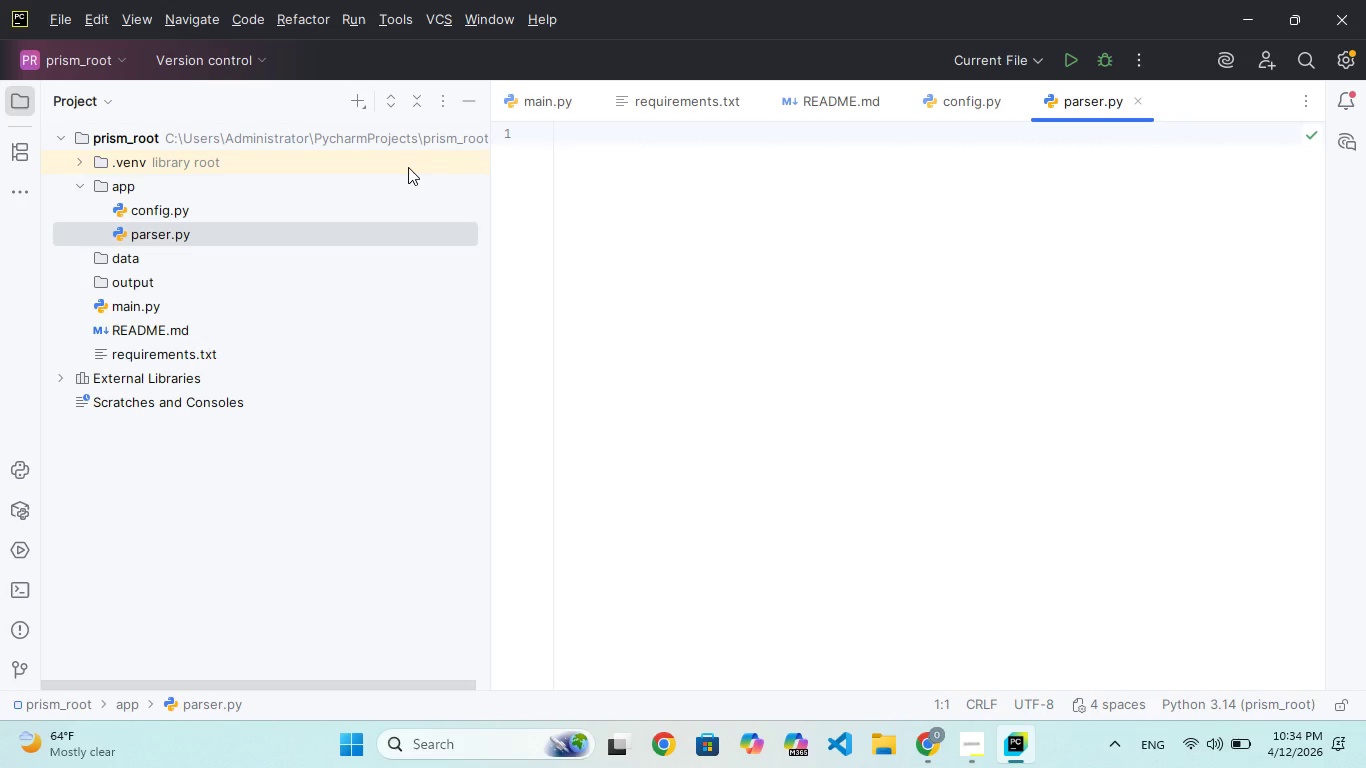 
type(imort)
 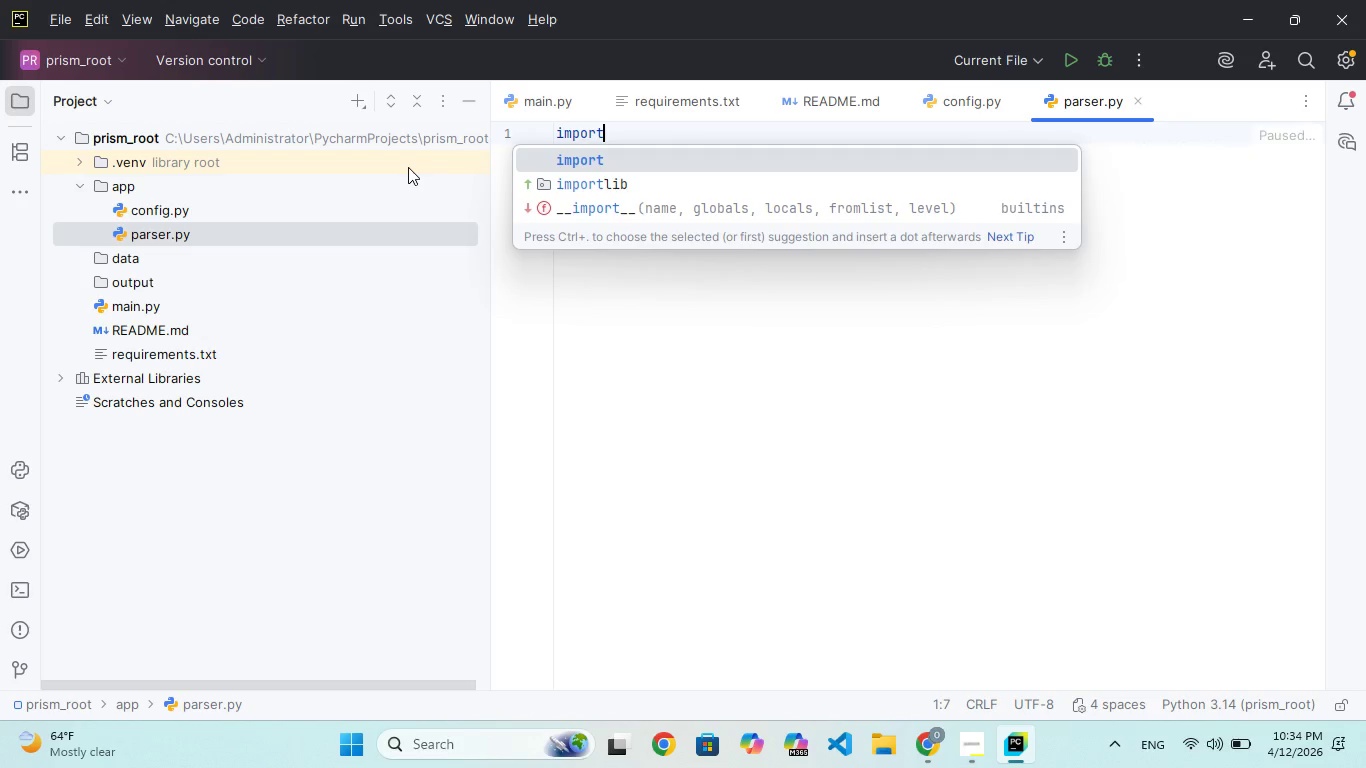 
hold_key(key=P, duration=0.36)
 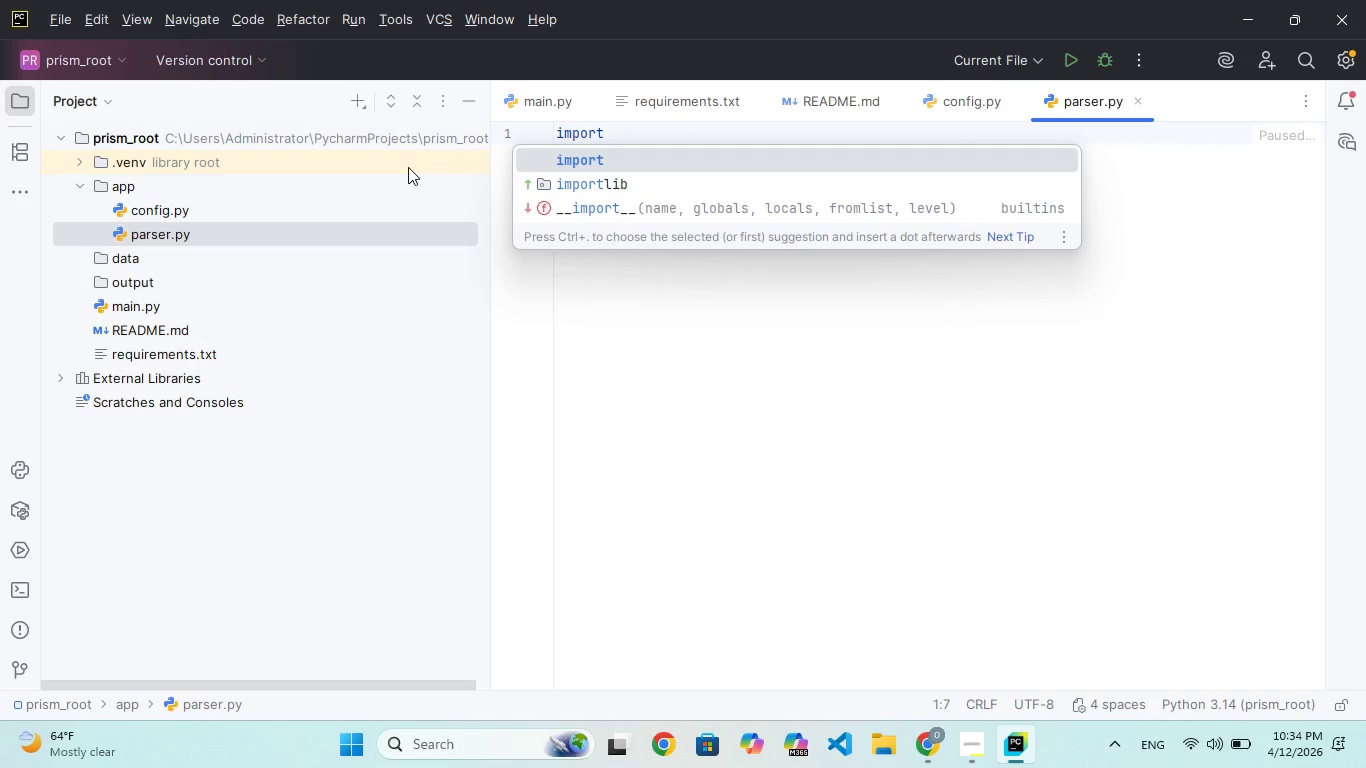 
key(Enter)
 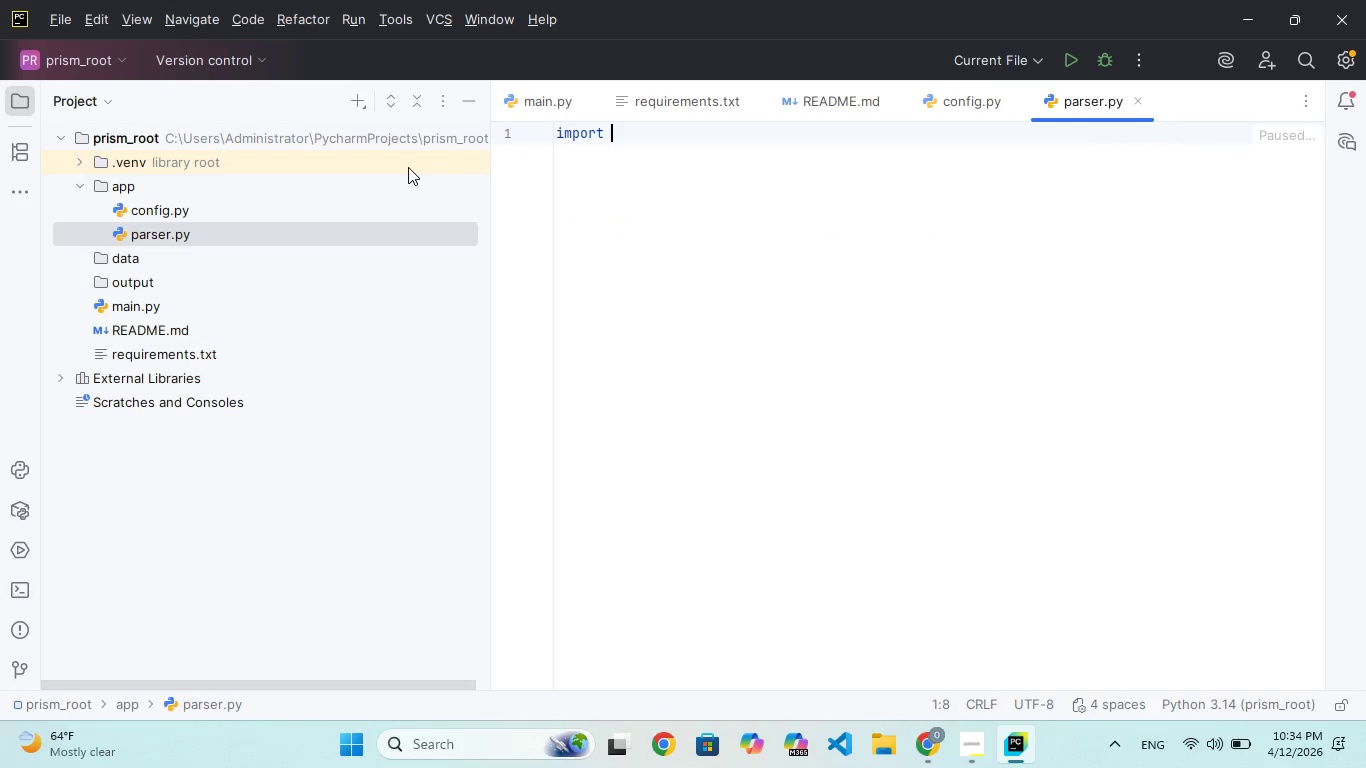 
key(Enter)
 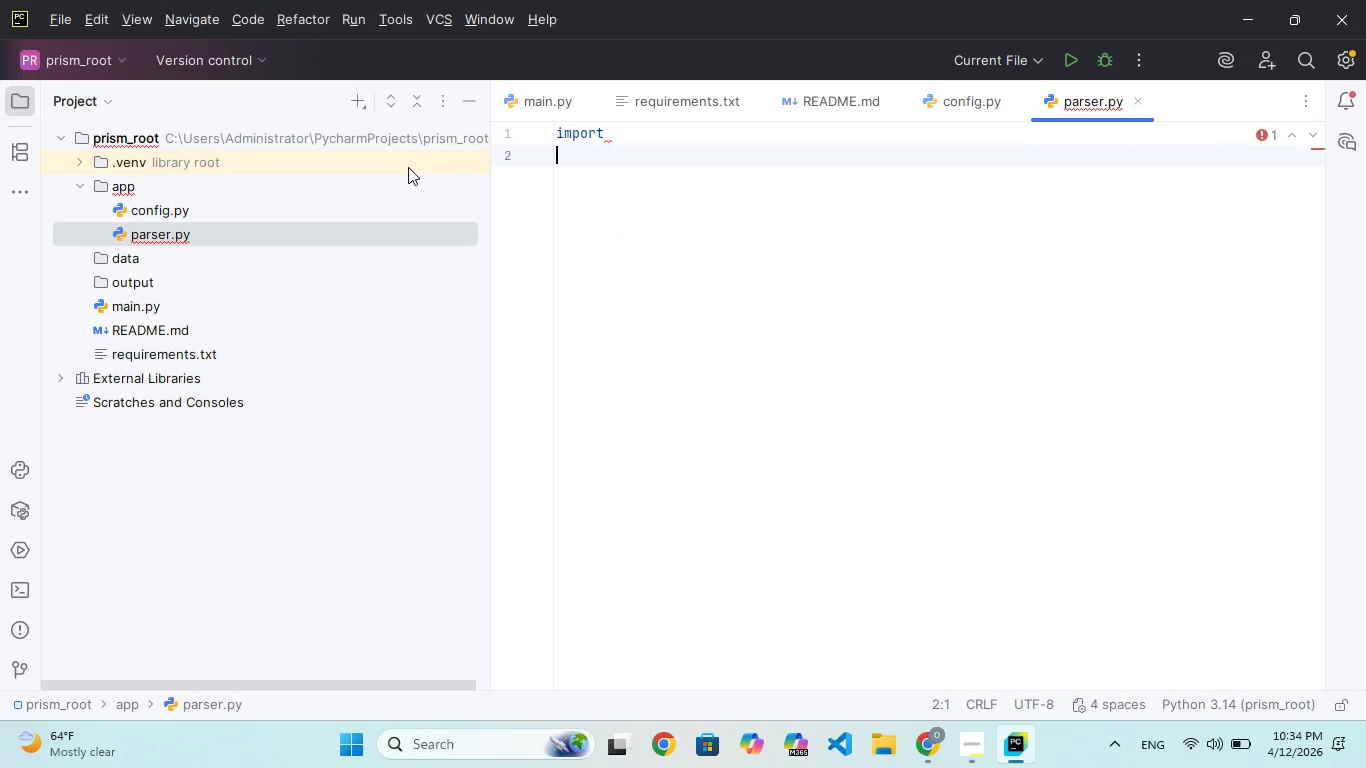 
key(Enter)
 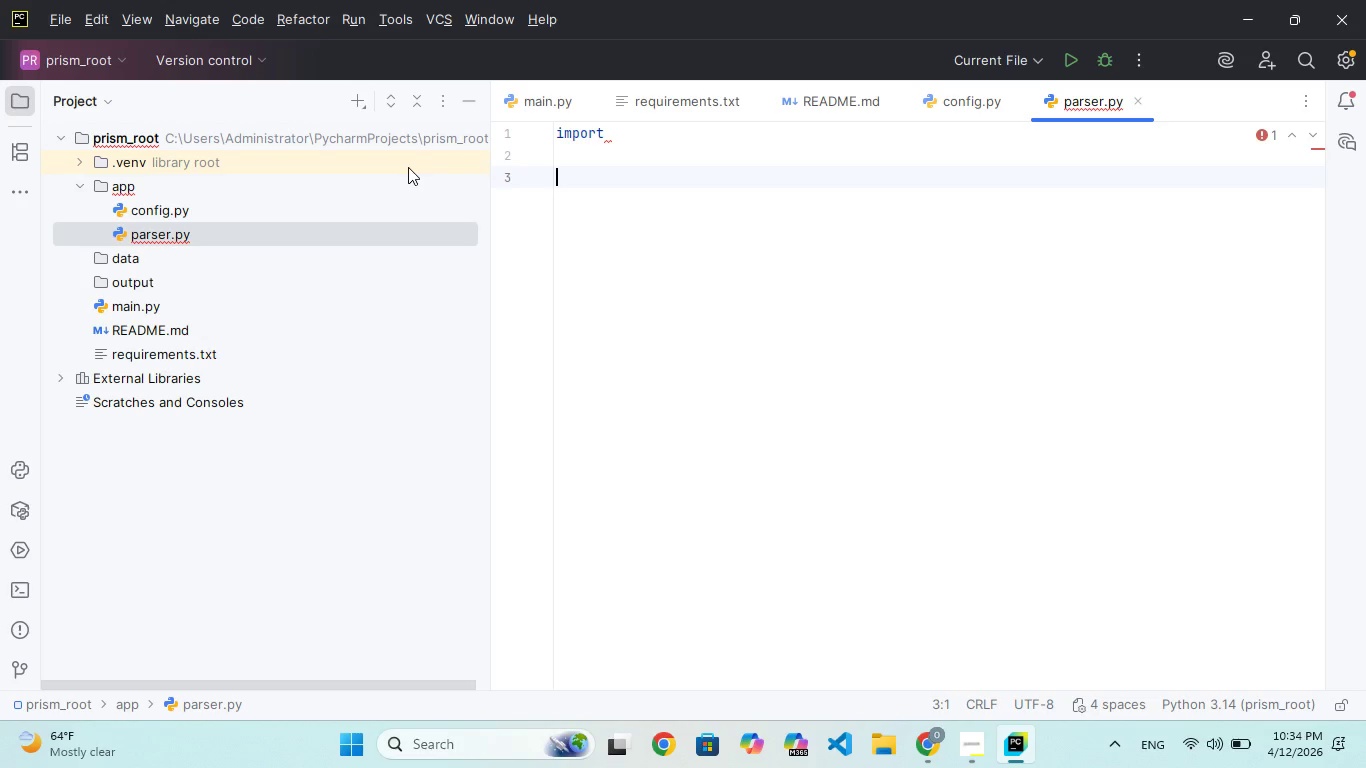 
type(def clean_tet()
 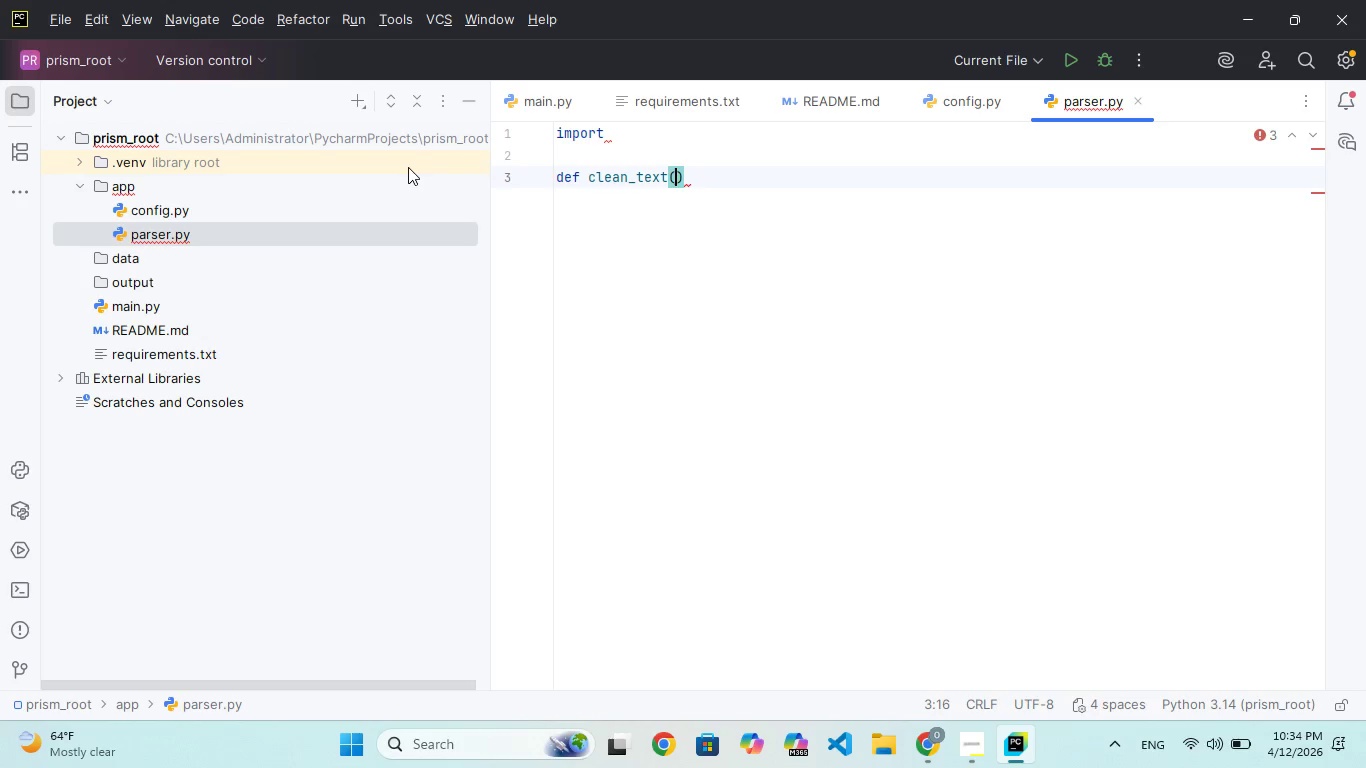 
 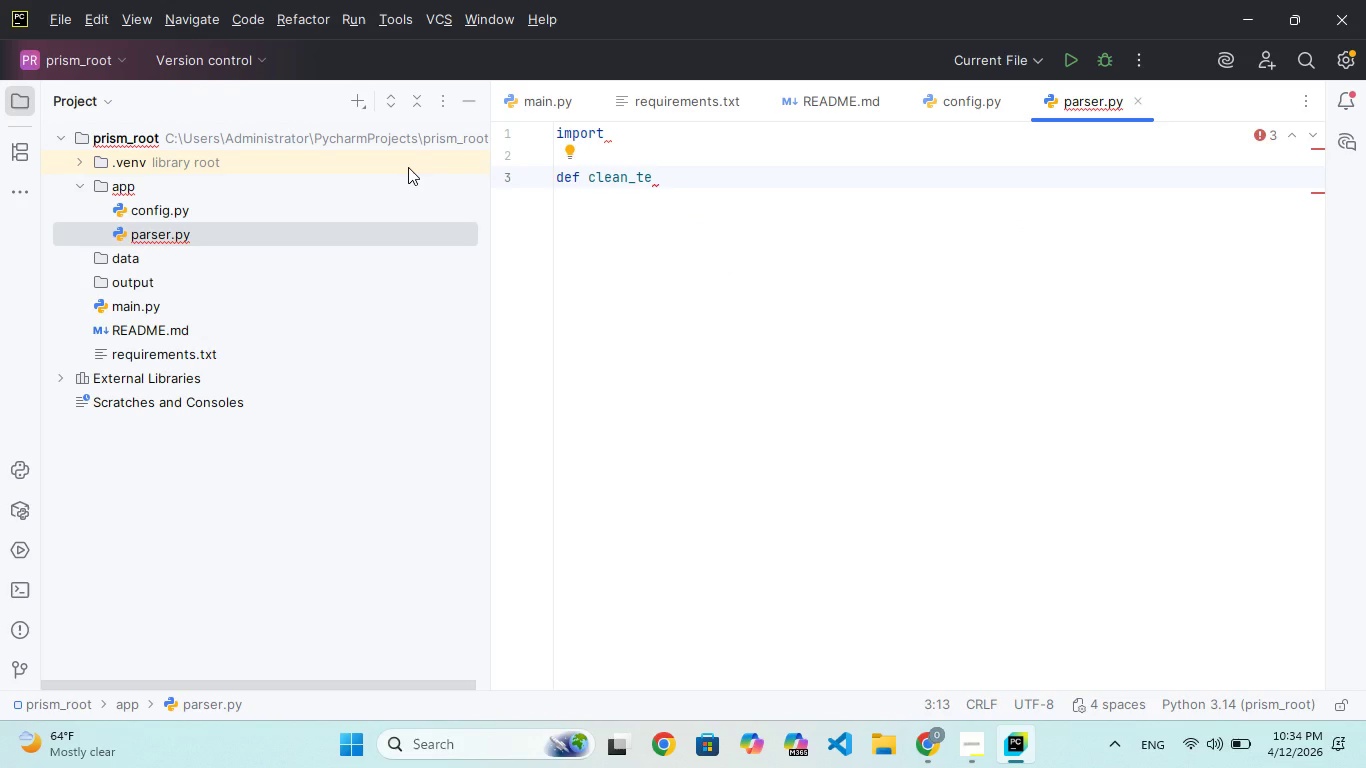 
hold_key(key=X, duration=0.33)
 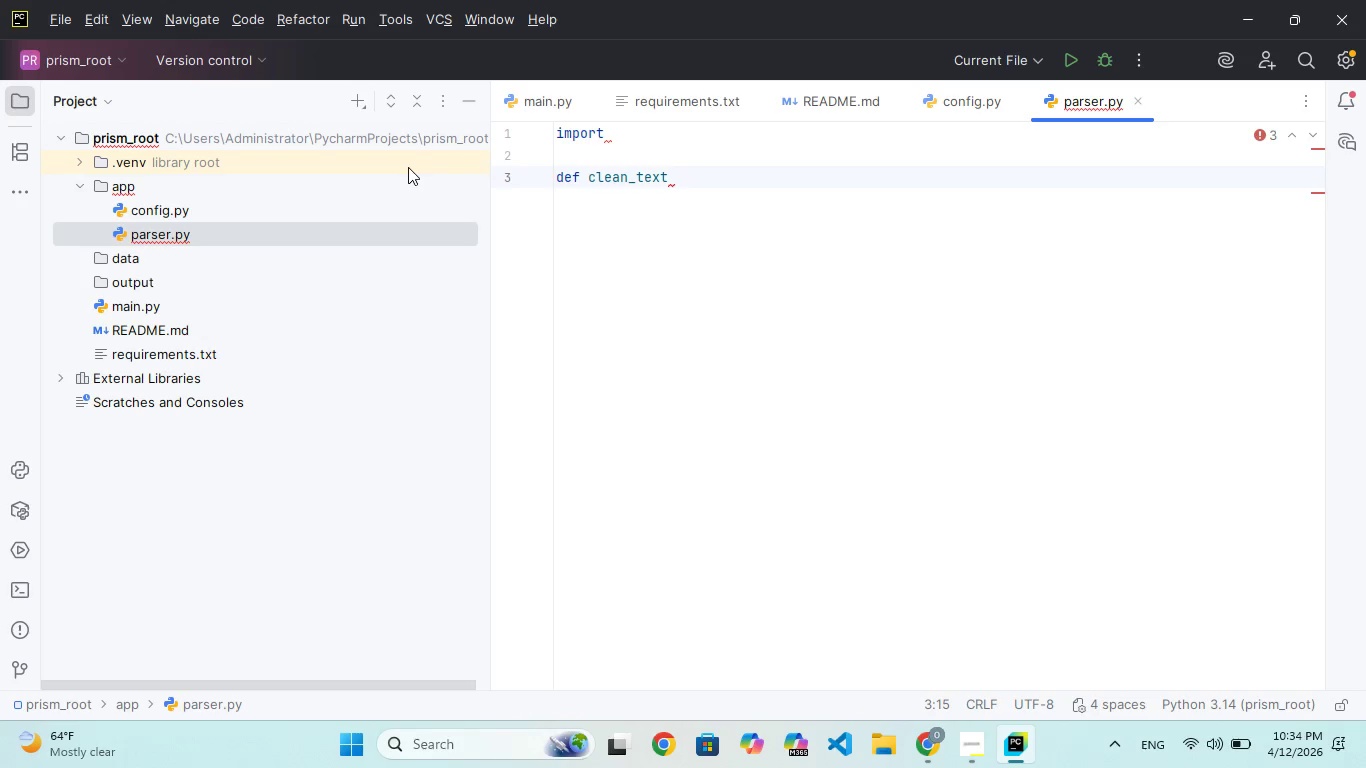 
type(text)
 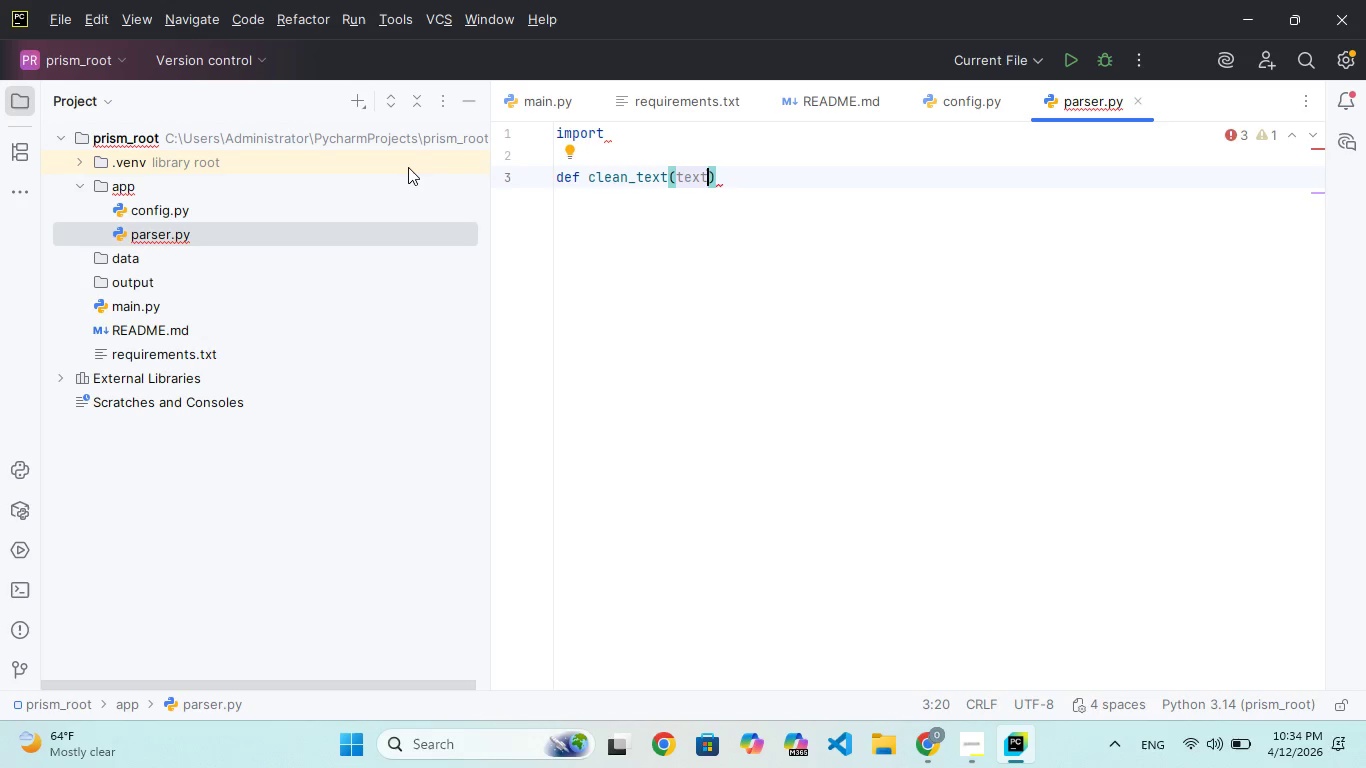 
key(ArrowRight)
 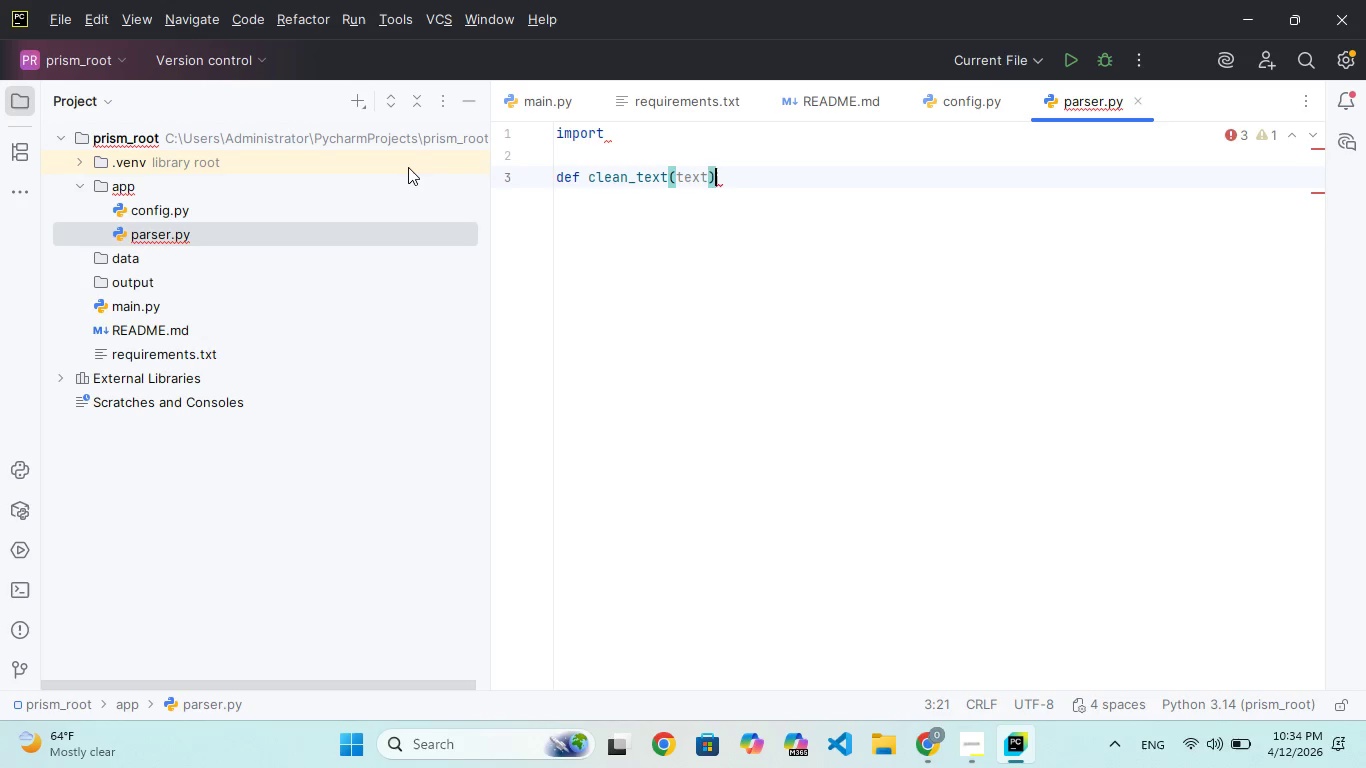 
key(Shift+ShiftRight)
 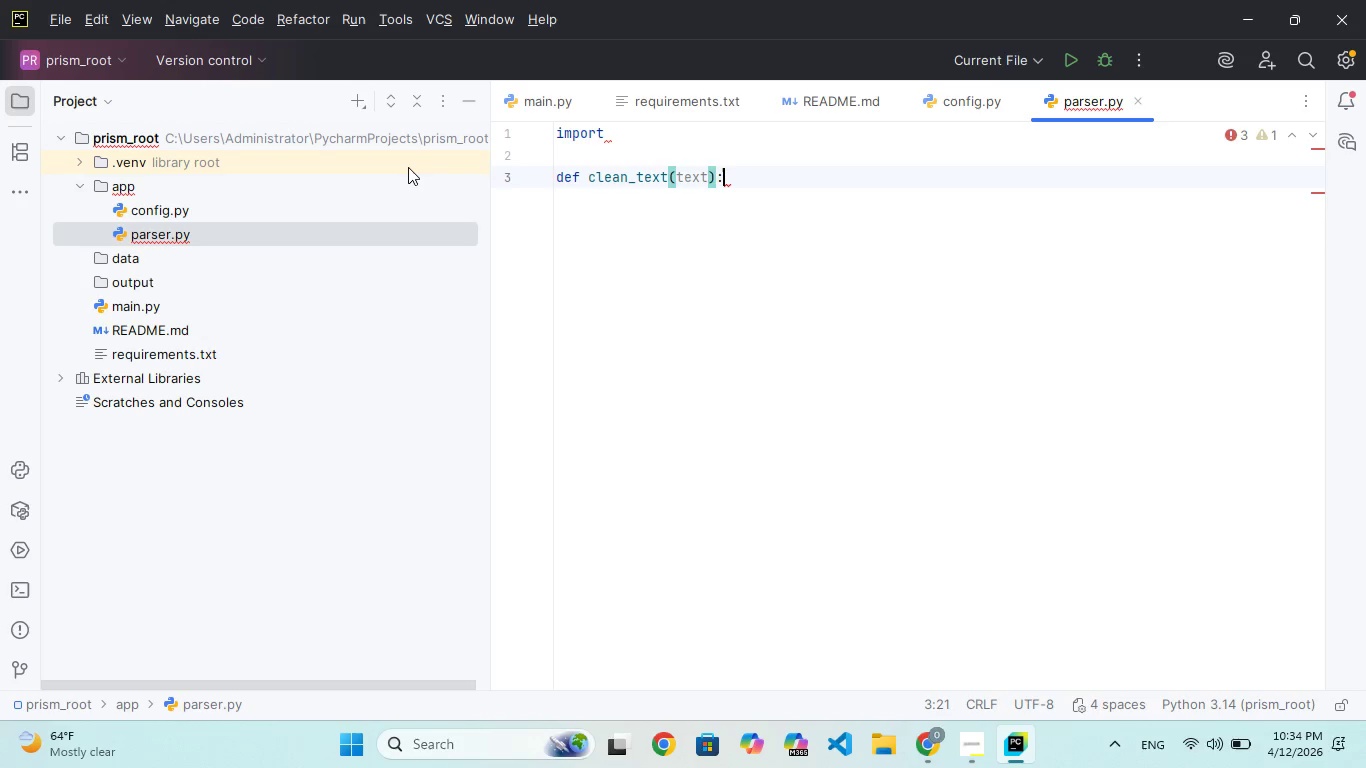 
key(Shift+Semicolon)
 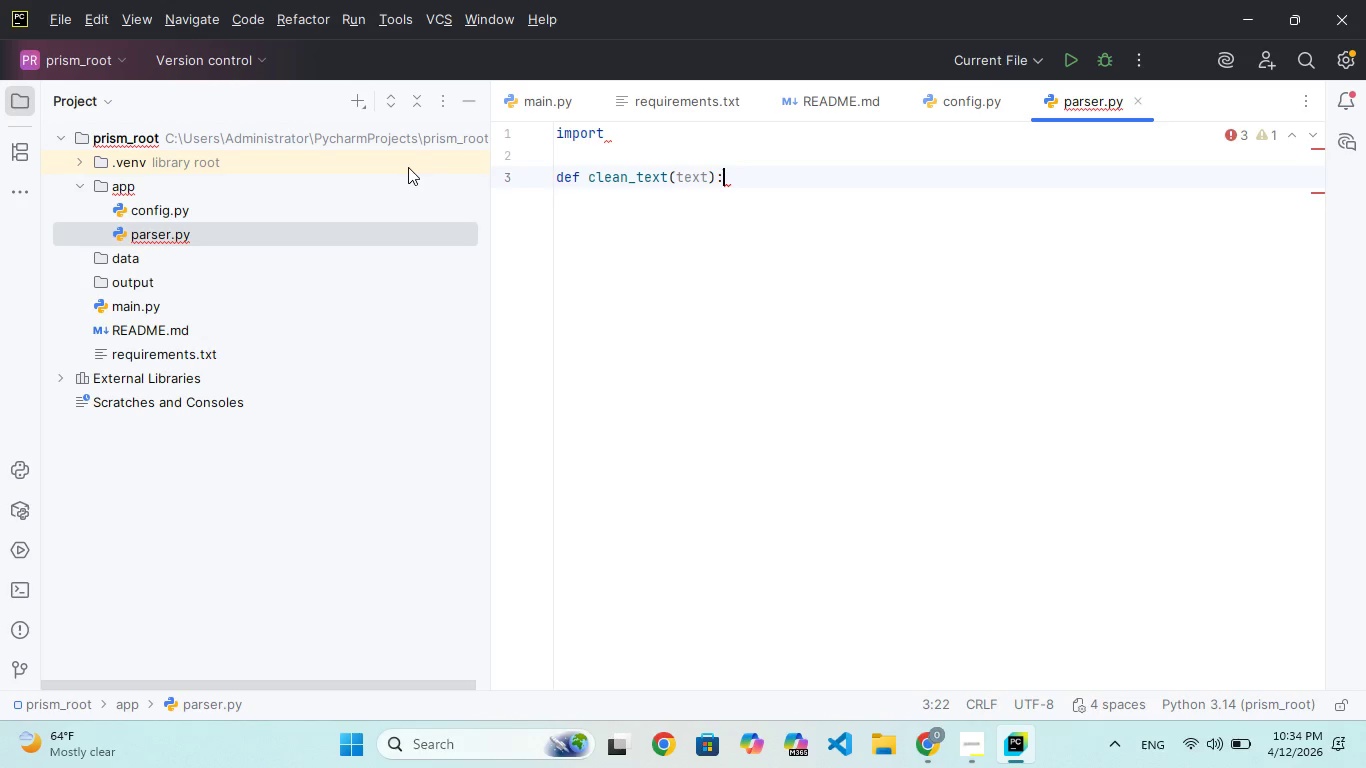 
key(Enter)
 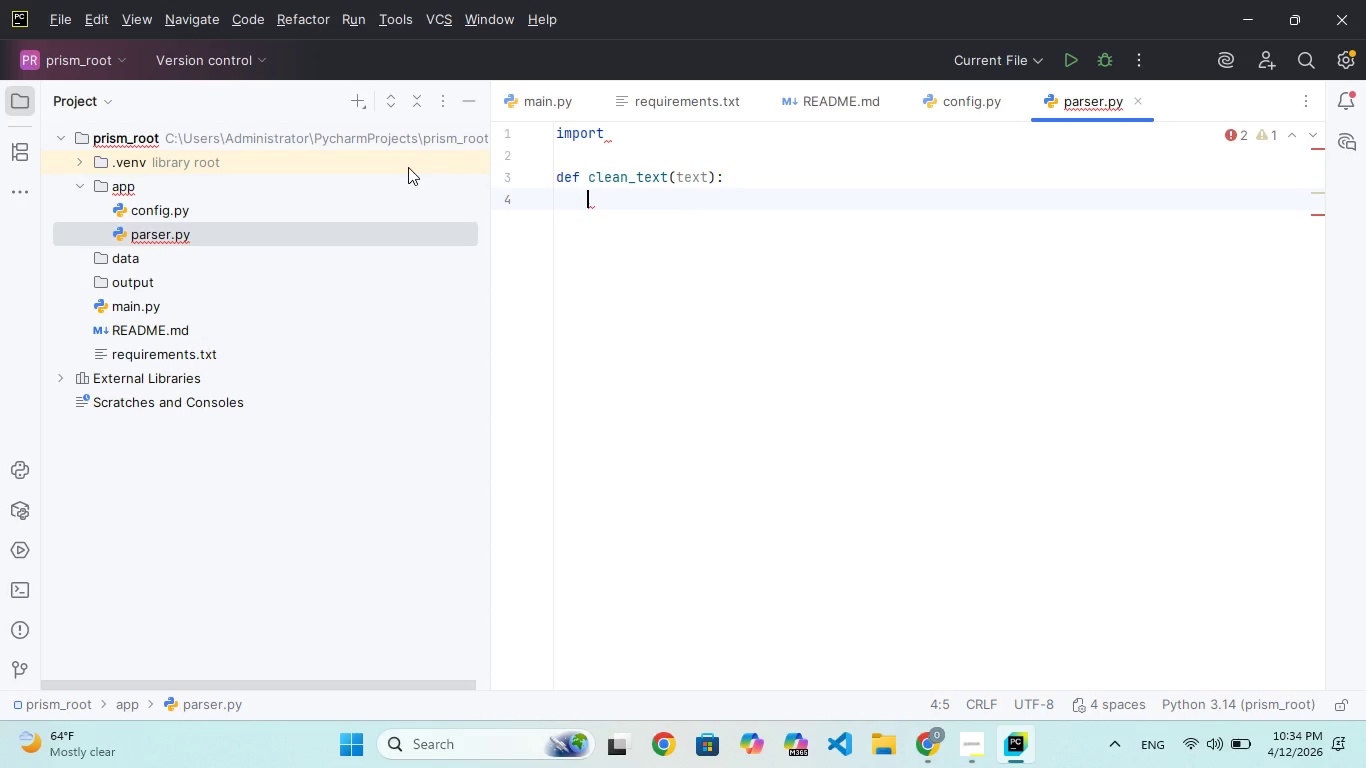 
type(return ext)
 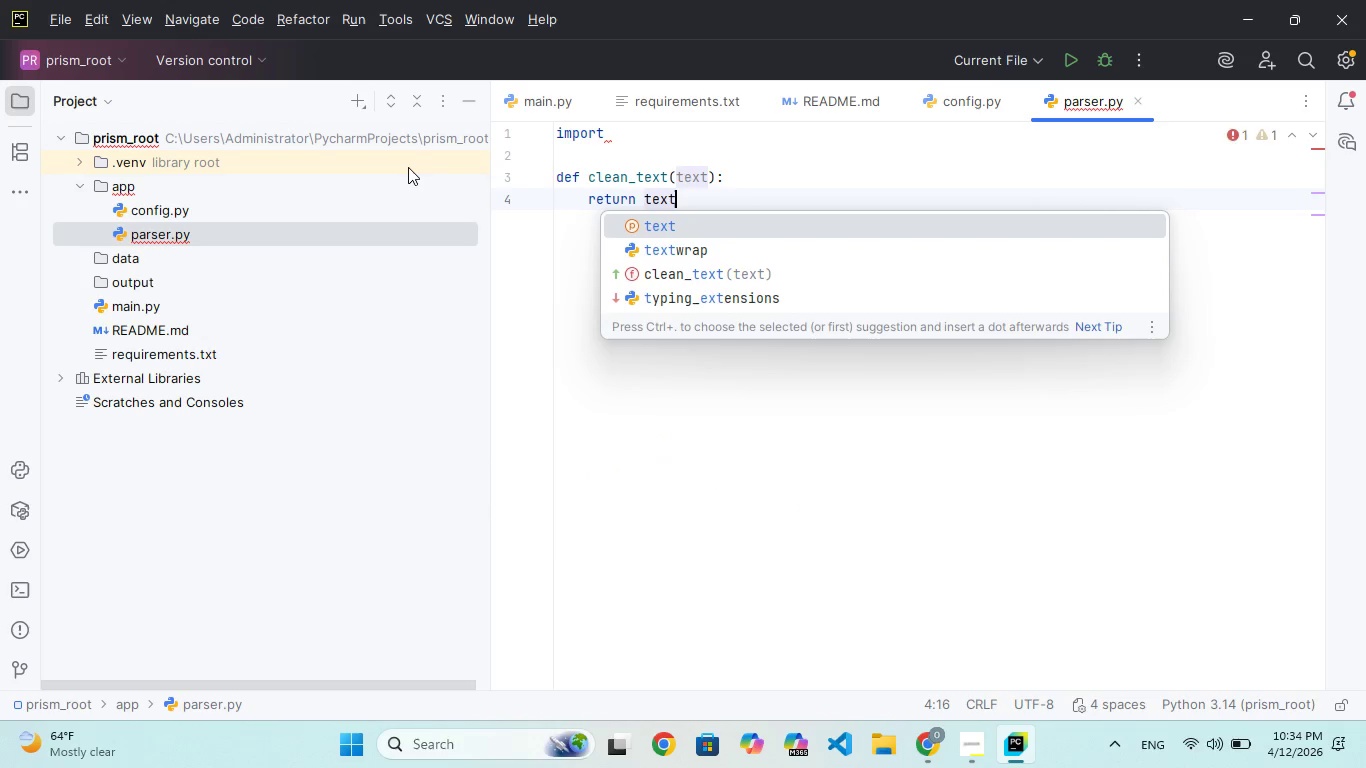 
type(.lower)
 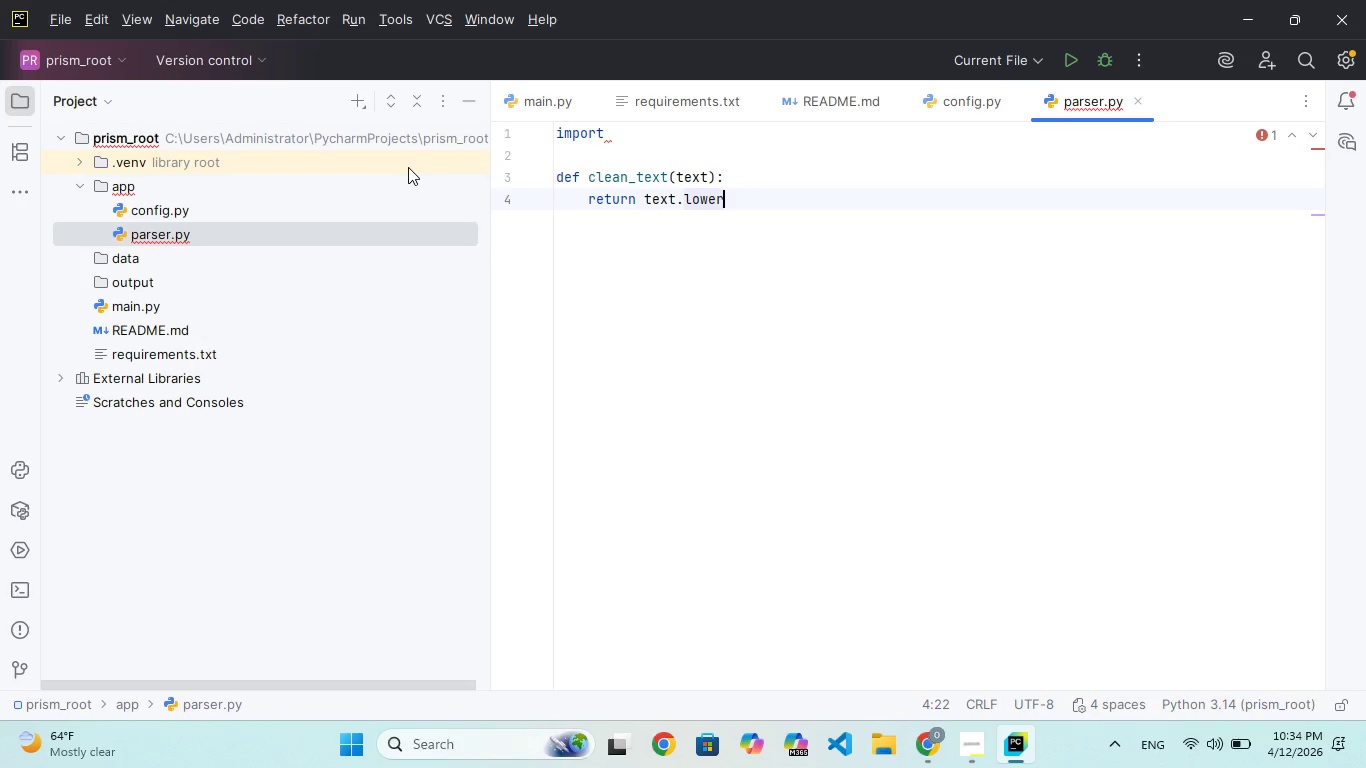 
key(Shift+9)
 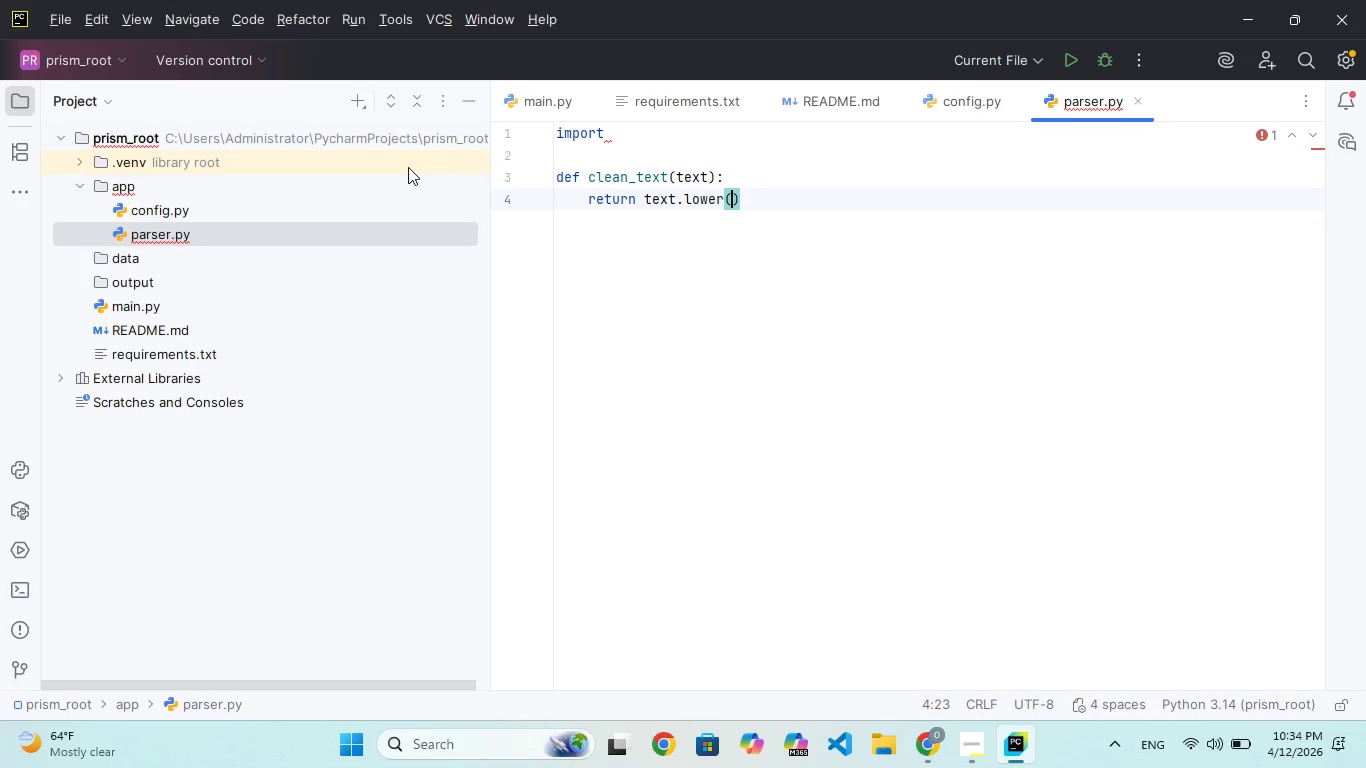 
key(ArrowRight)
 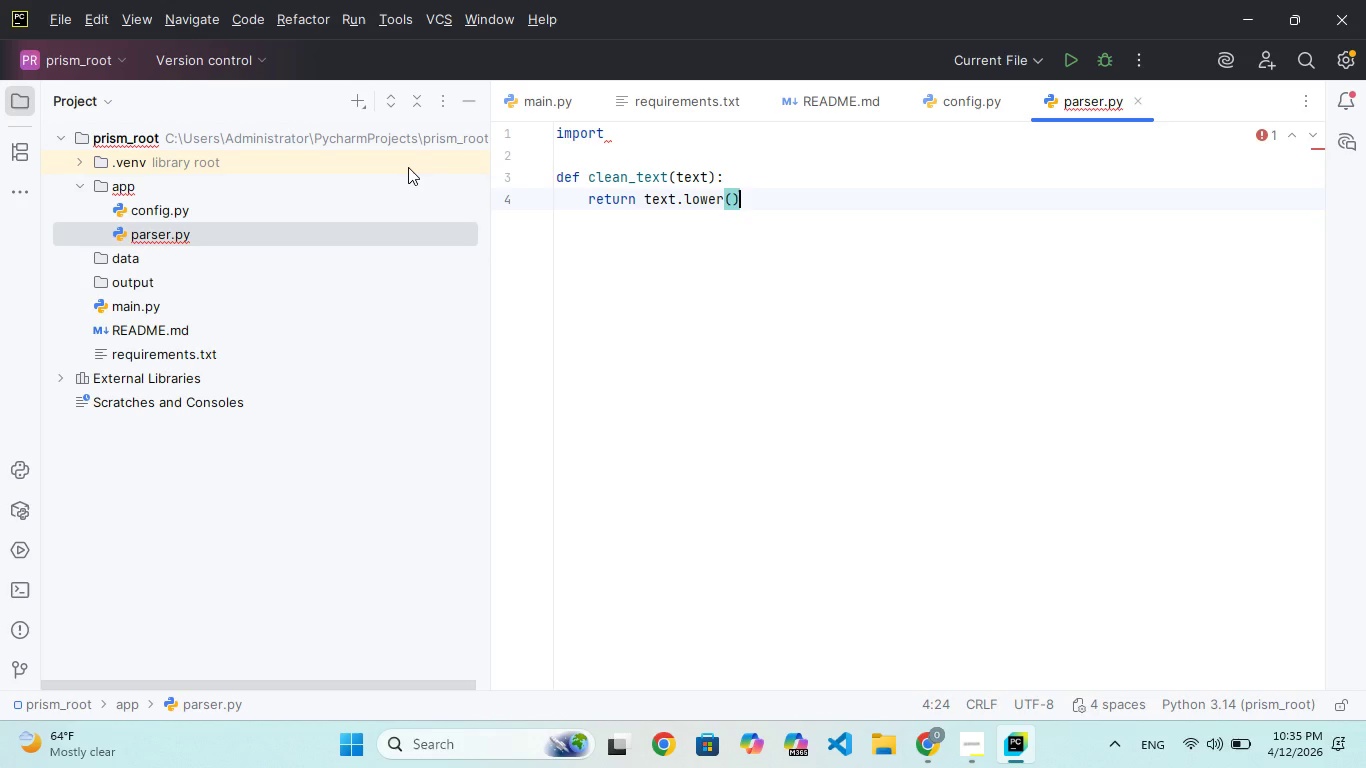 
type(.replaxe)
key(Backspace)
key(Backspace)
type(ce)
 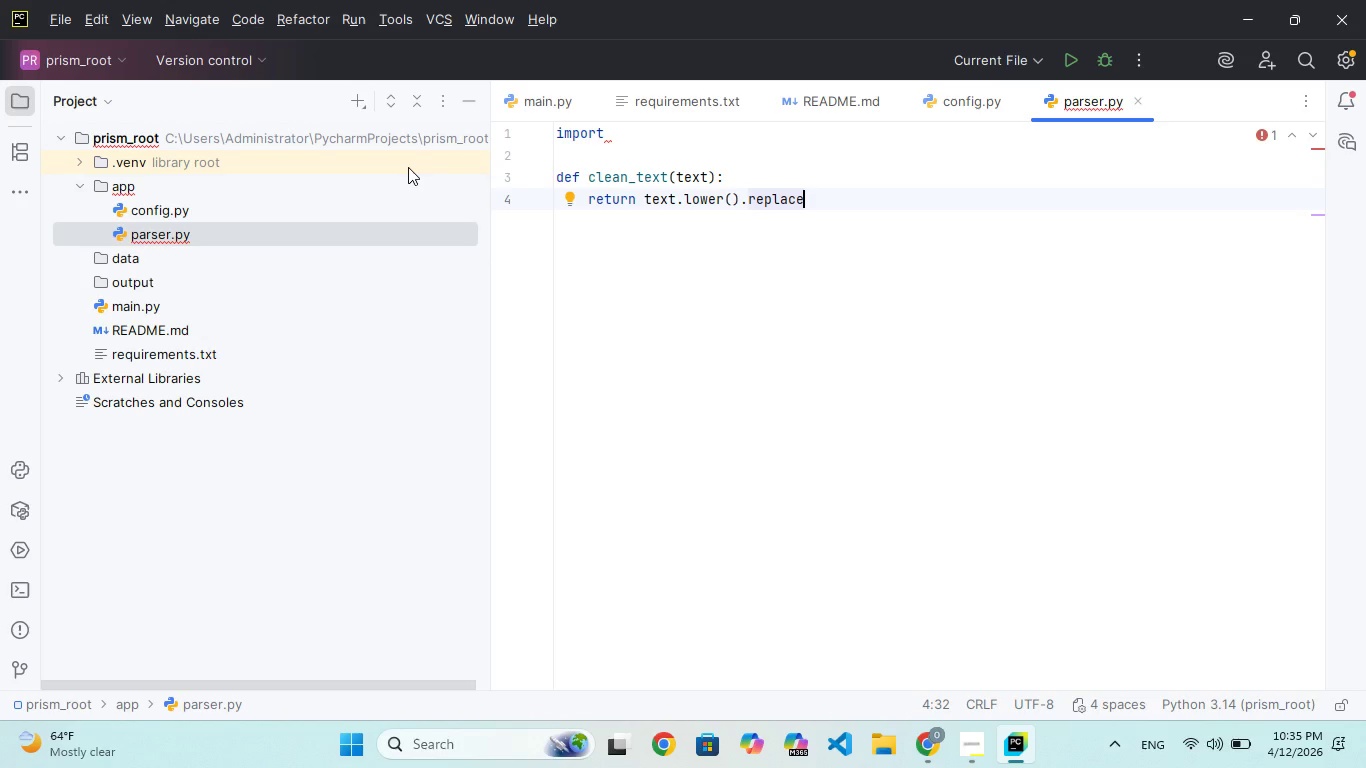 
wait(10.12)
 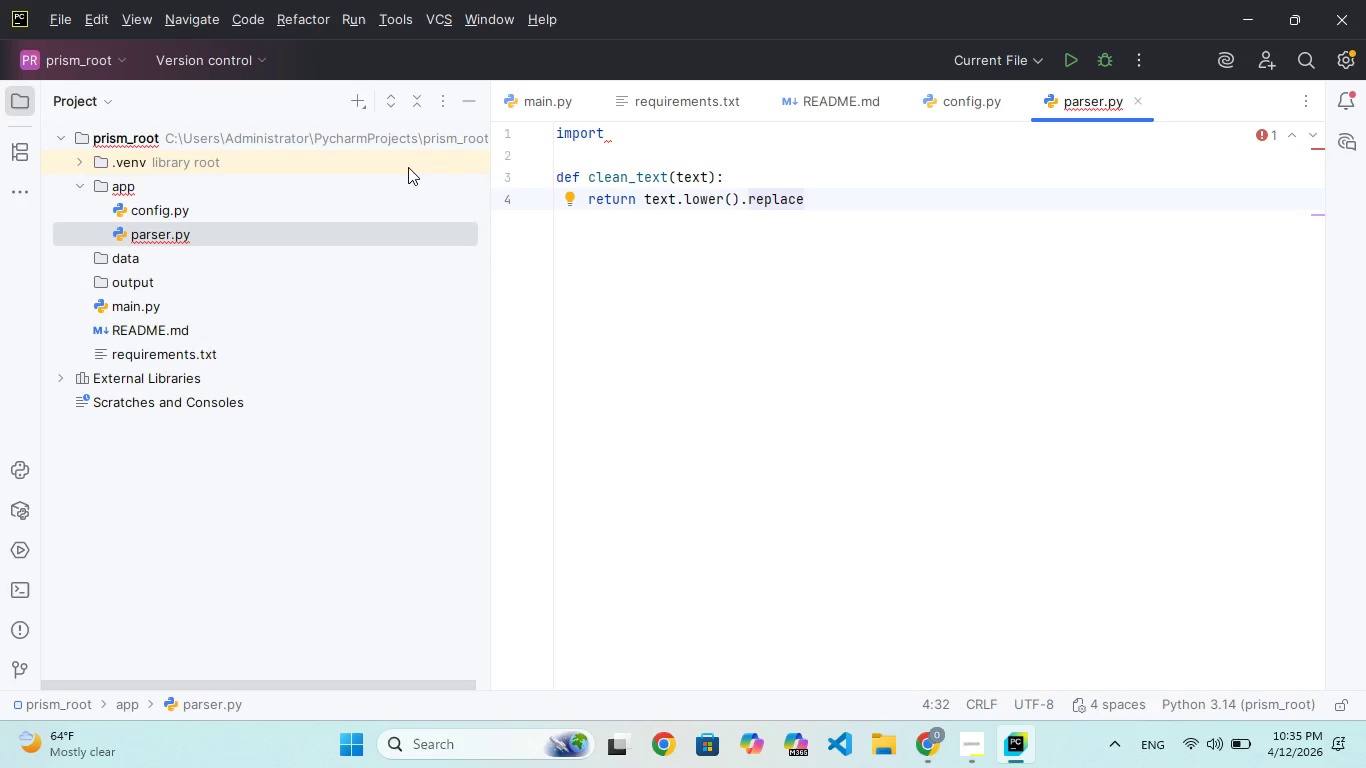 
key(Shift+9)
 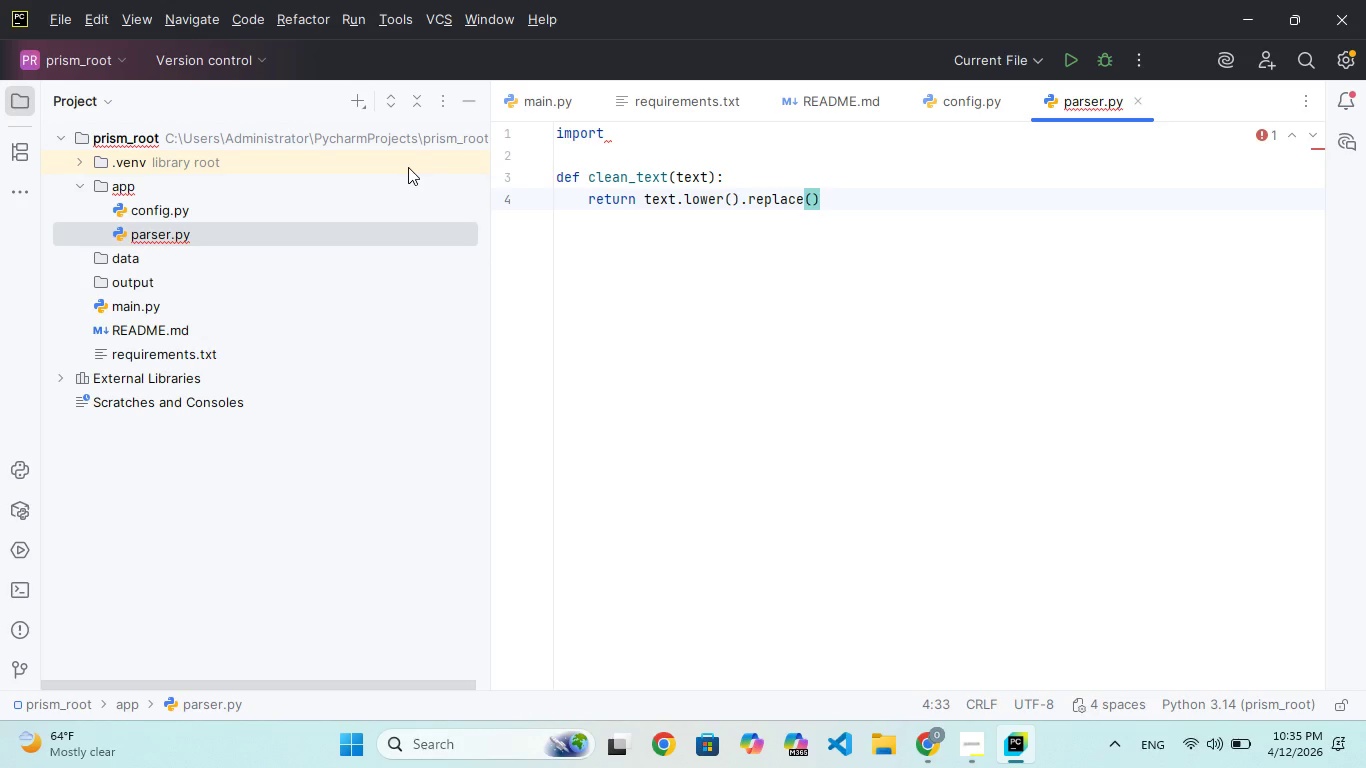 
key(Shift+Quote)
 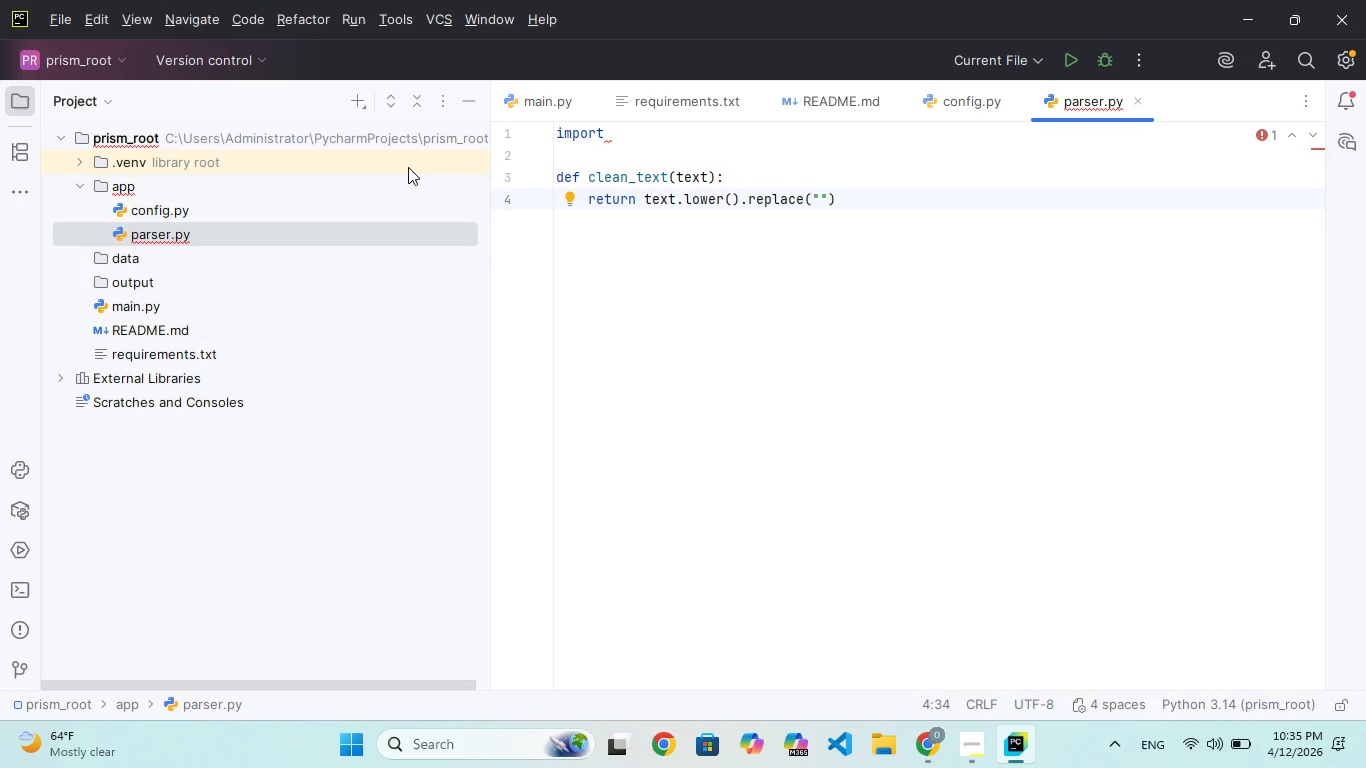 
wait(5.28)
 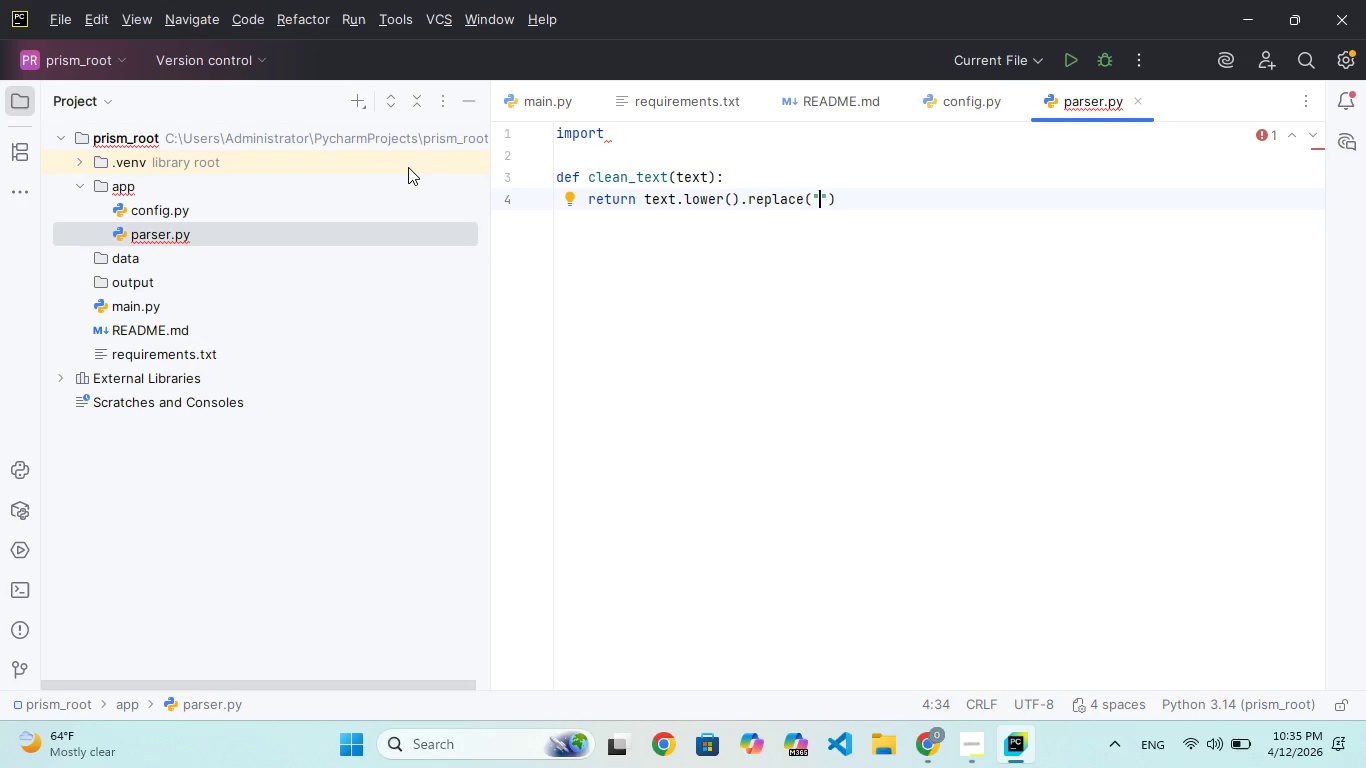 
key(Shift+Equal)
 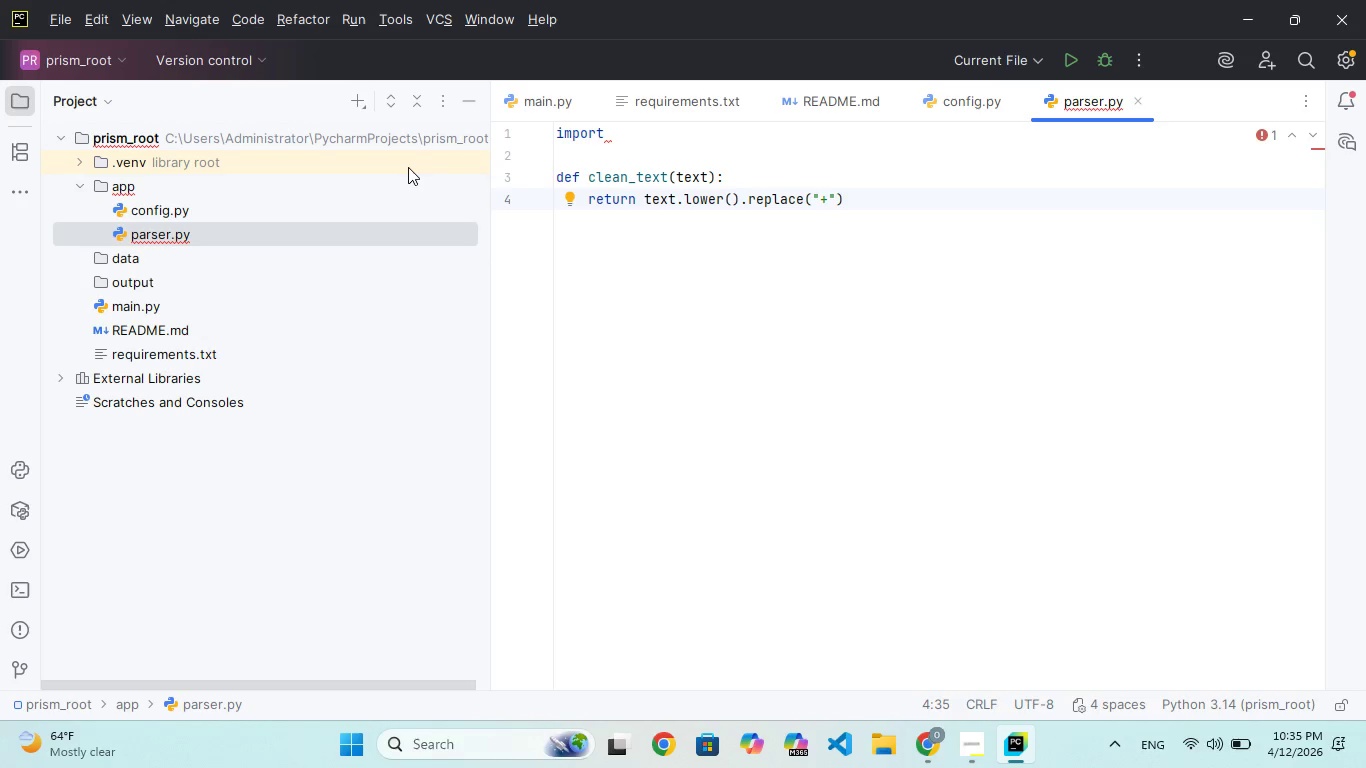 
key(ArrowRight)
 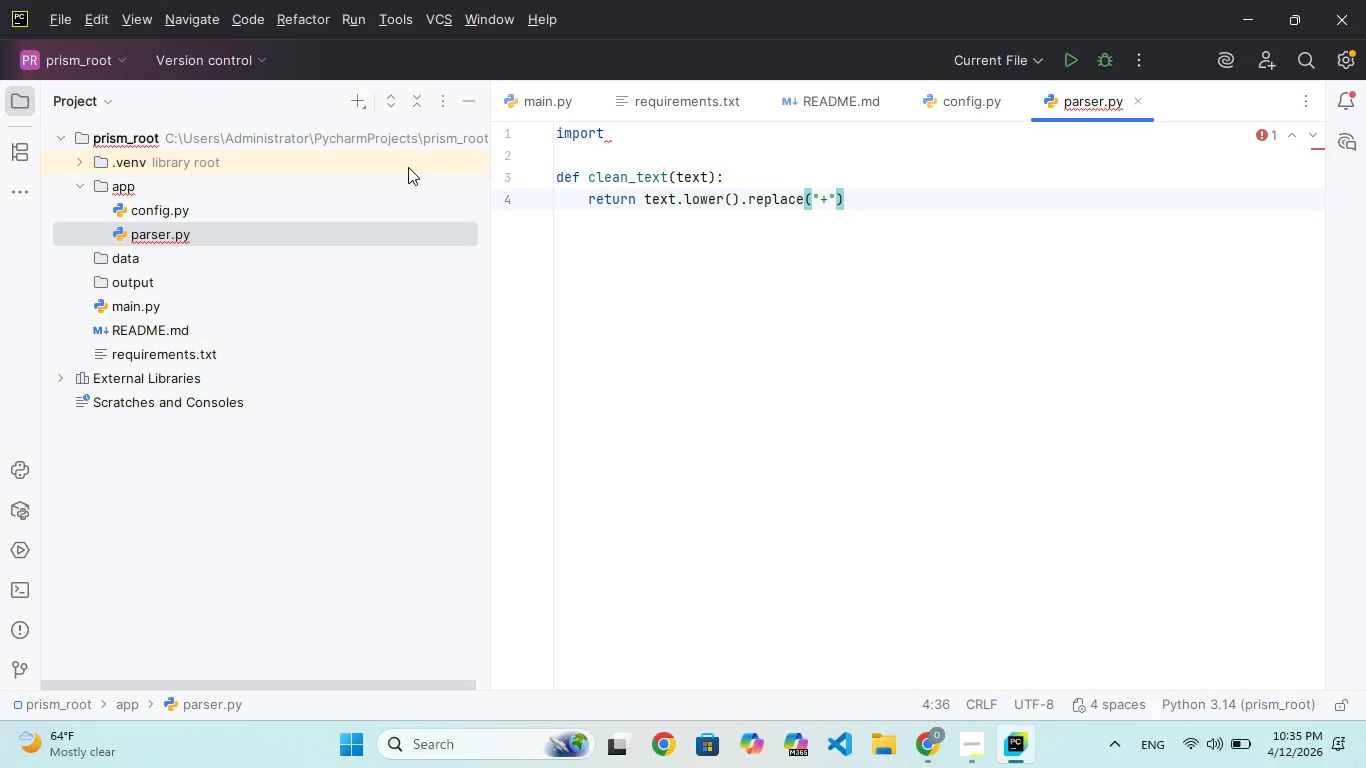 
key(Comma)
 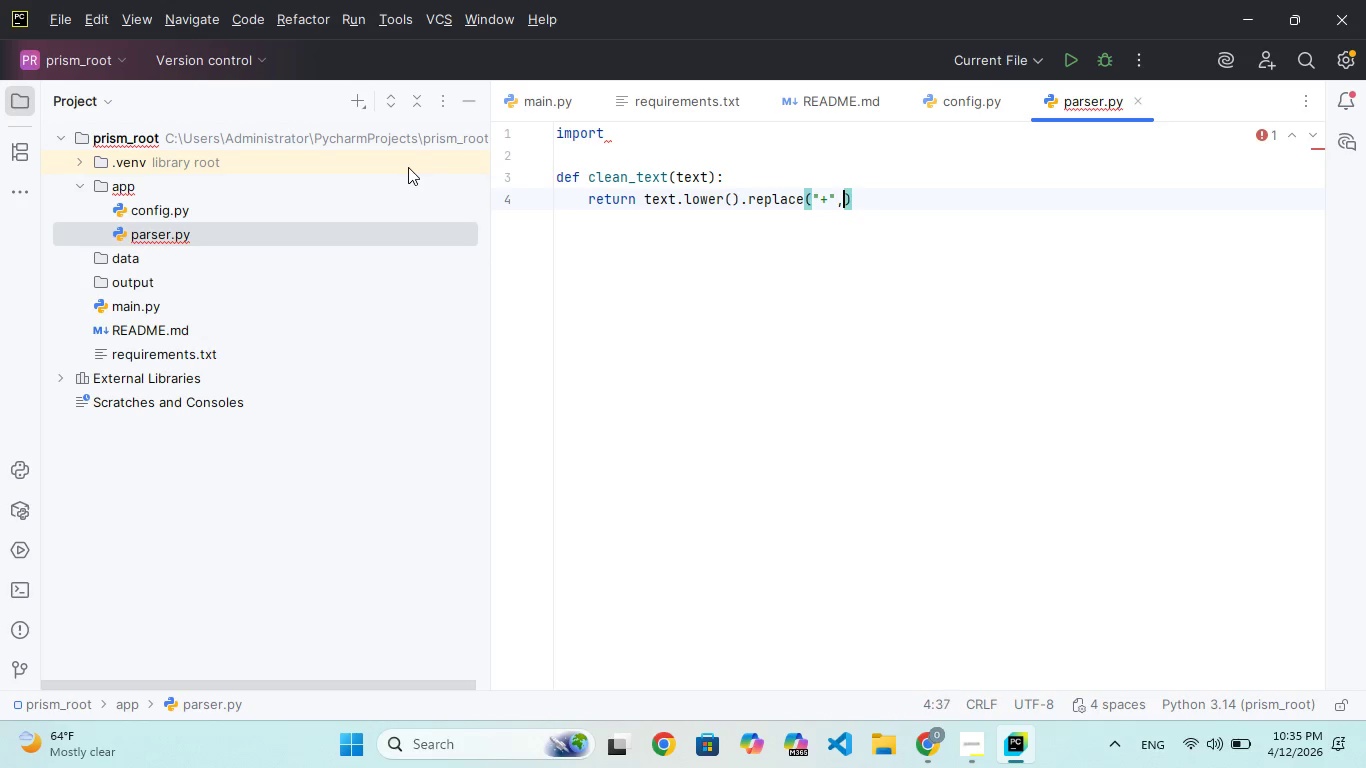 
key(Space)
 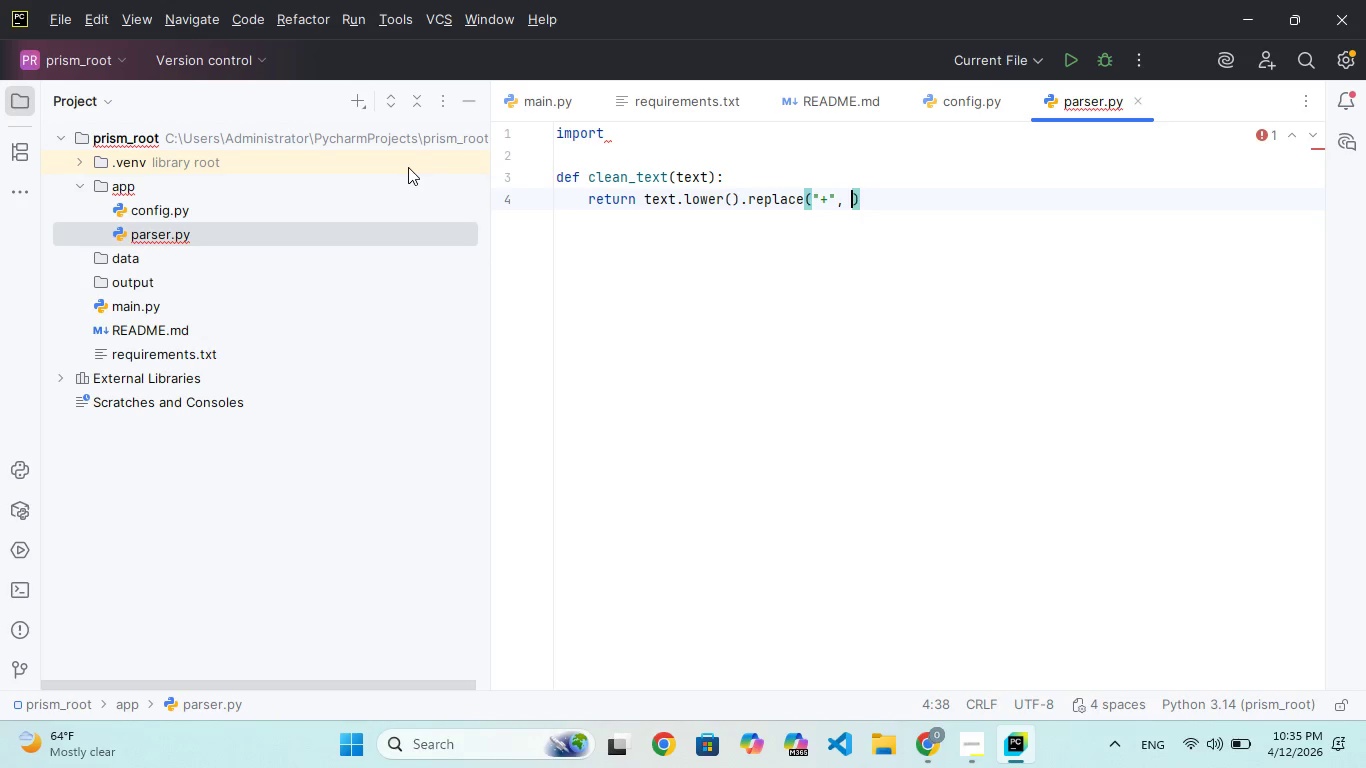 
key(Shift+Quote)
 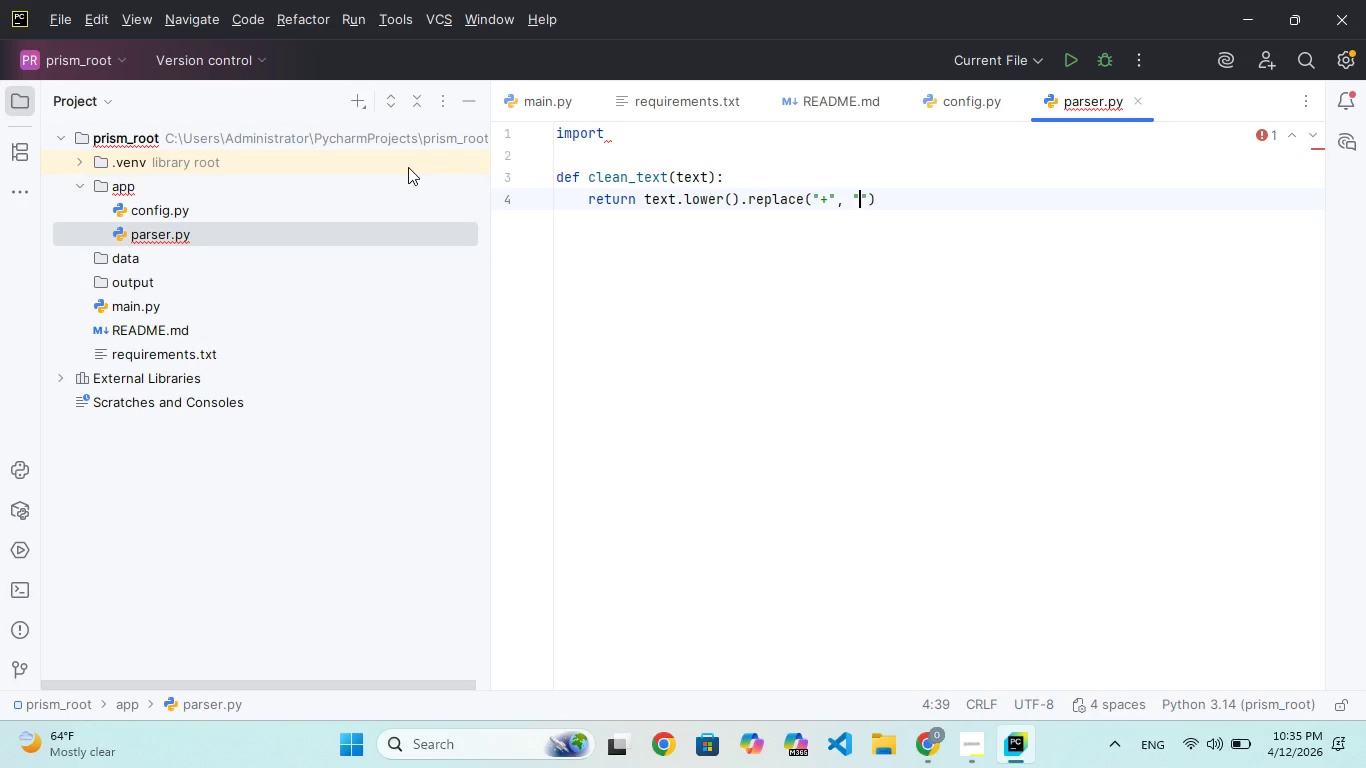 
key(Shift+Quote)
 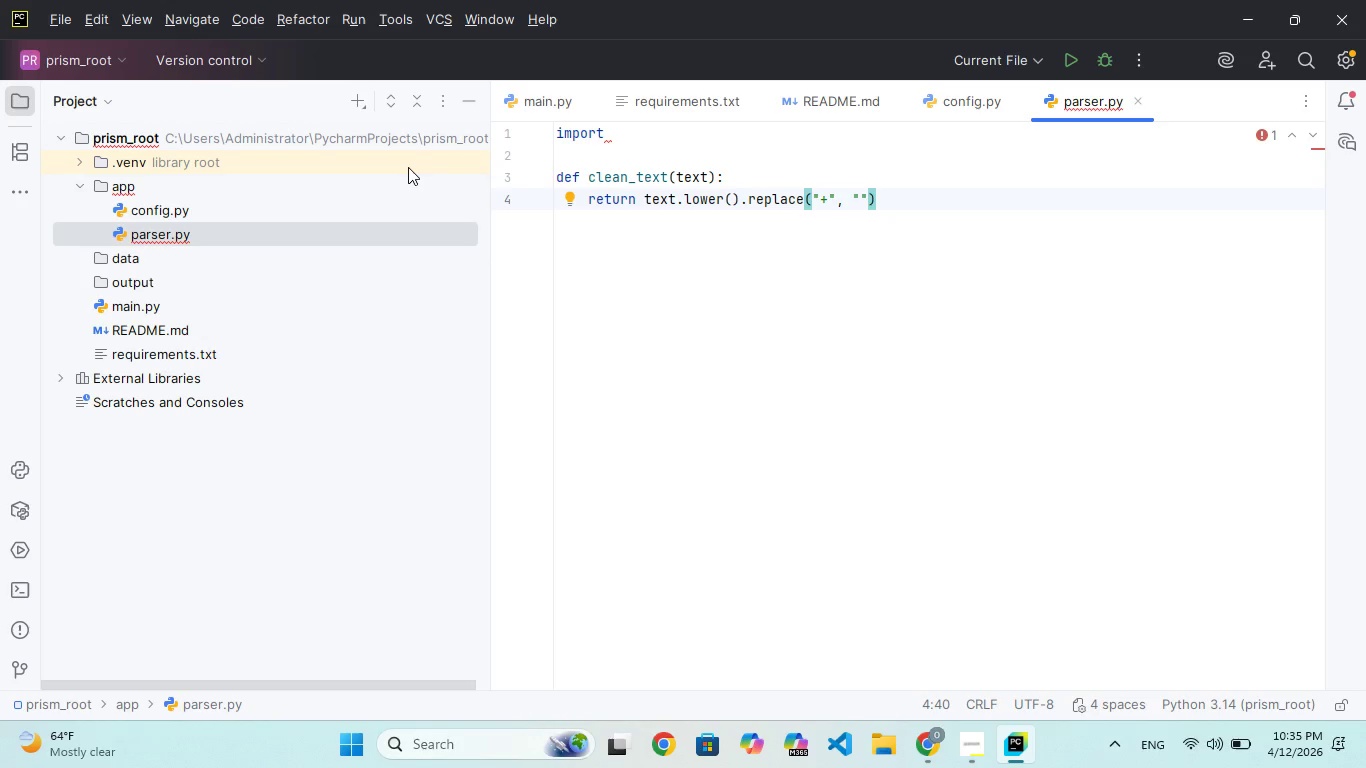 
key(ArrowRight)
 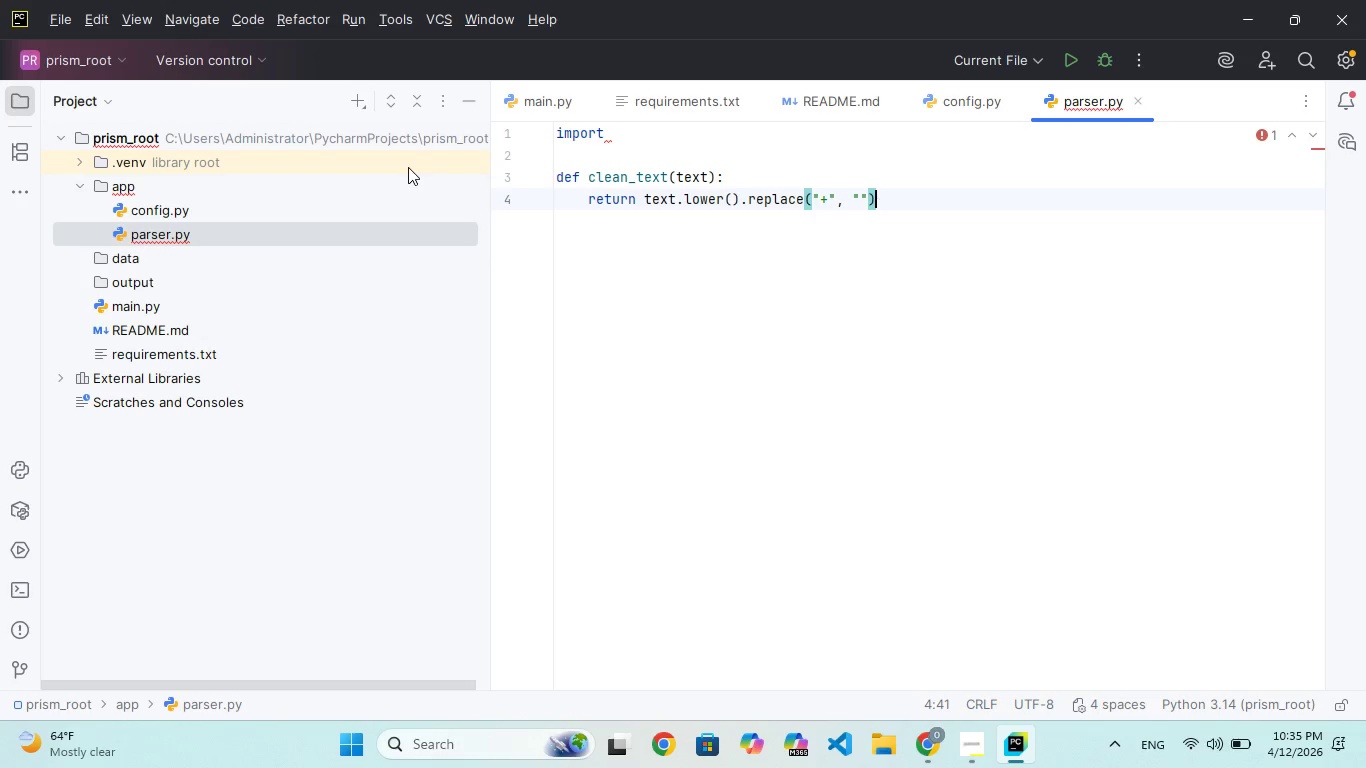 
type(.replace("with)
 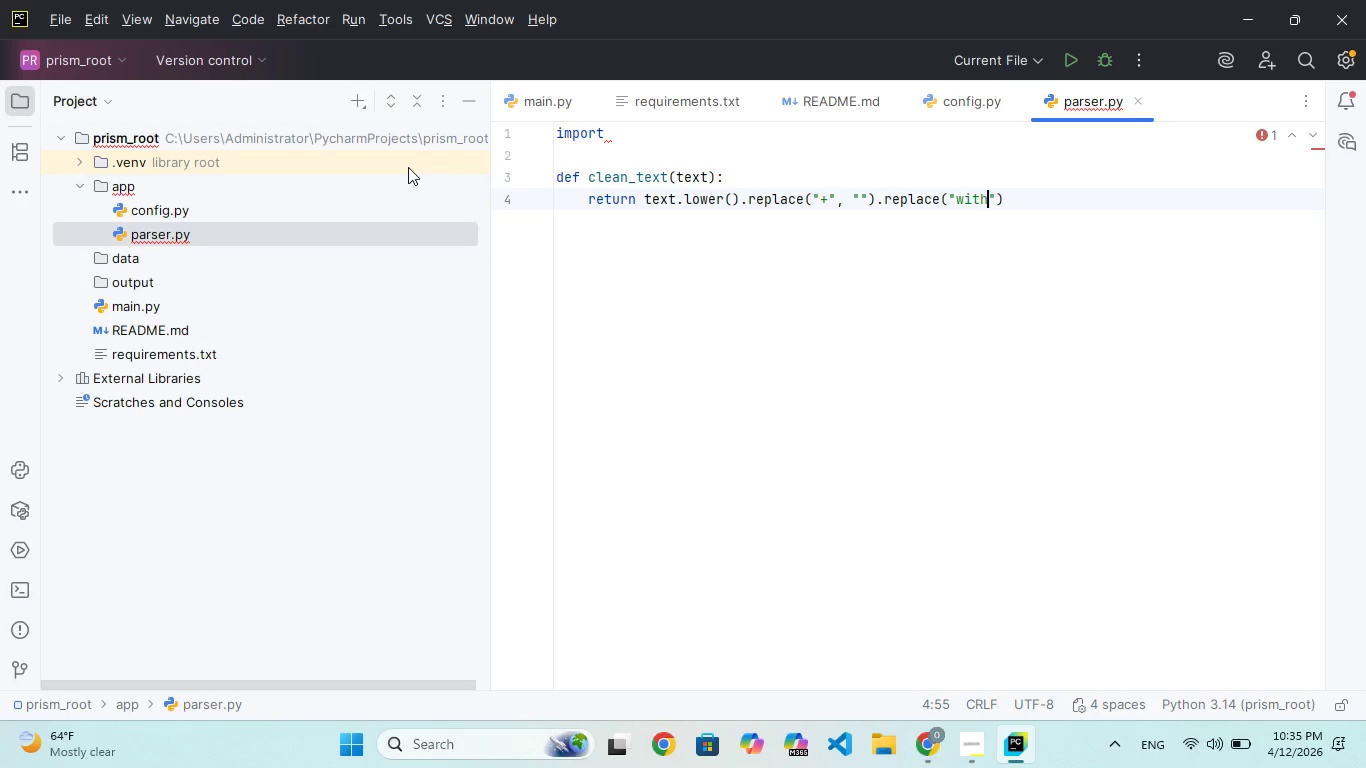 
wait(13.7)
 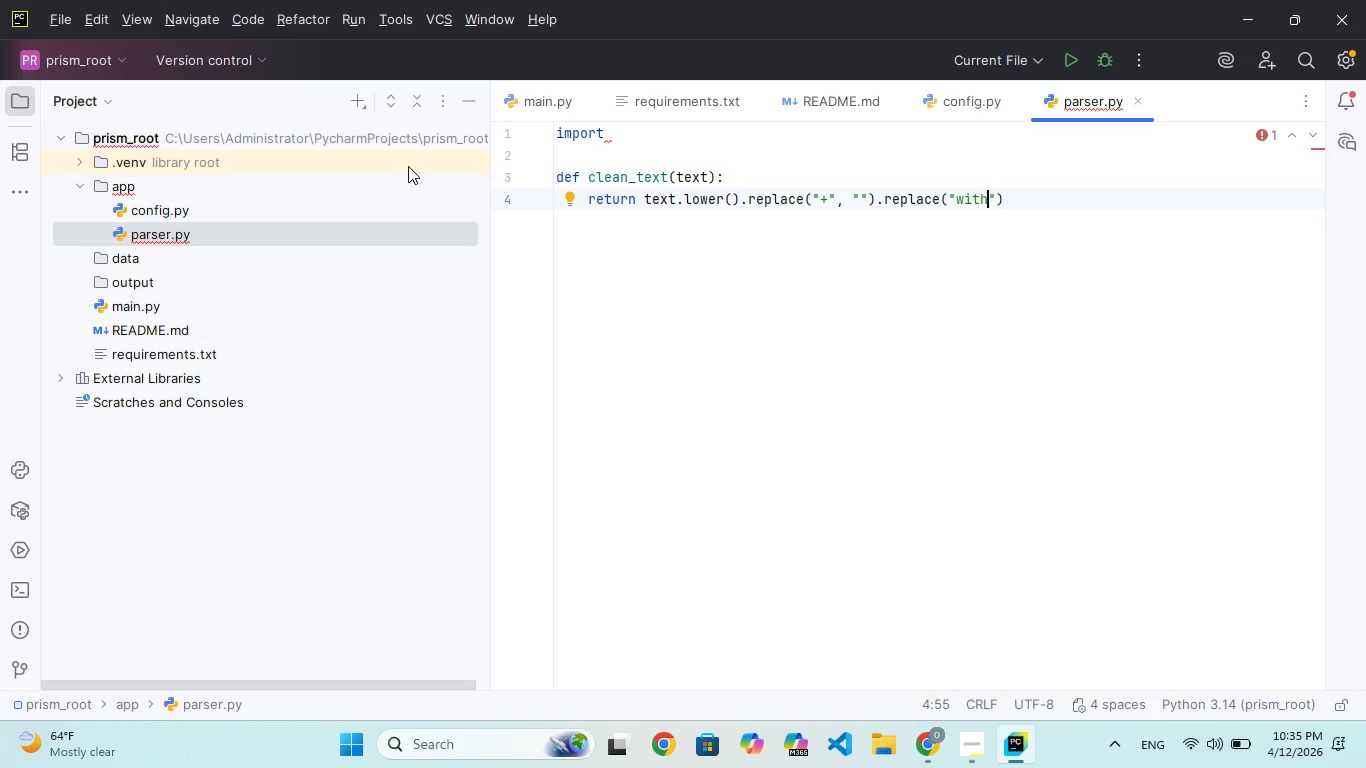 
key(ArrowRight)
 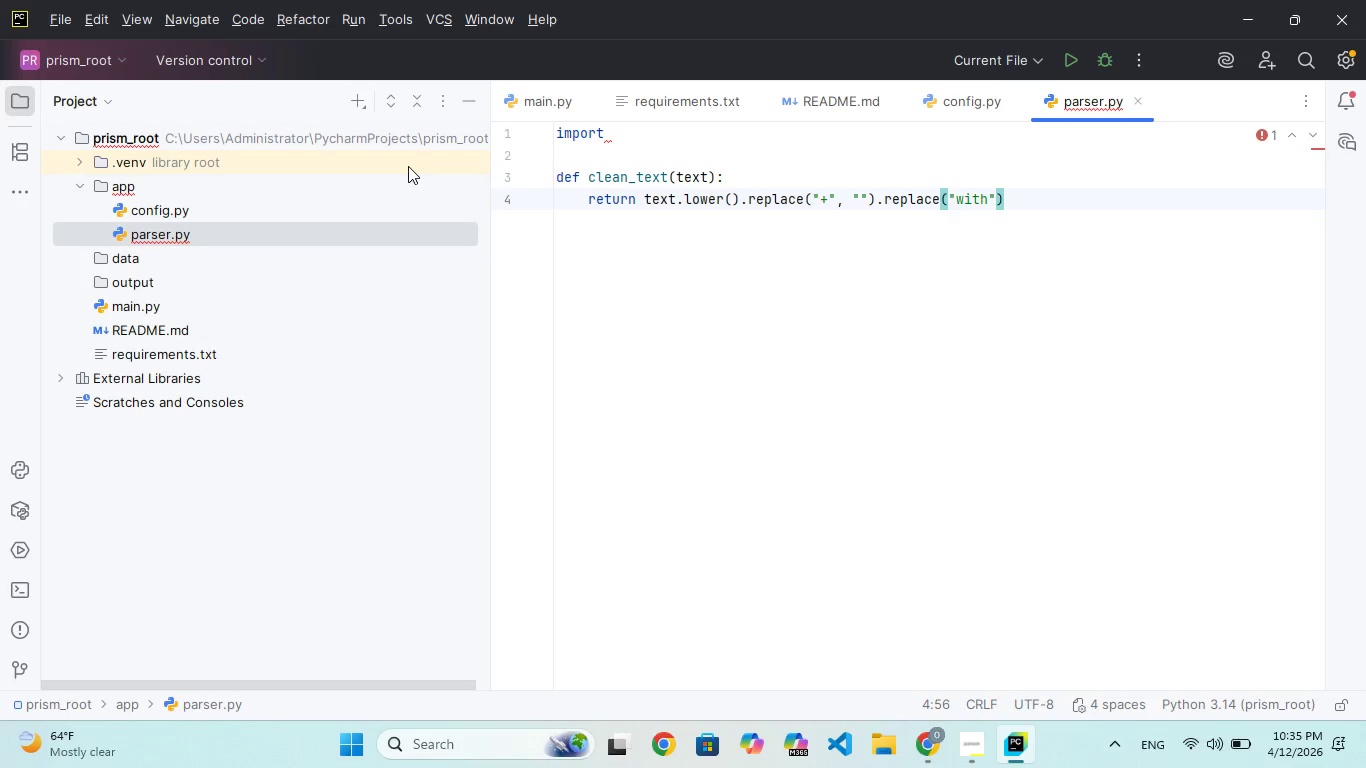 
key(Comma)
 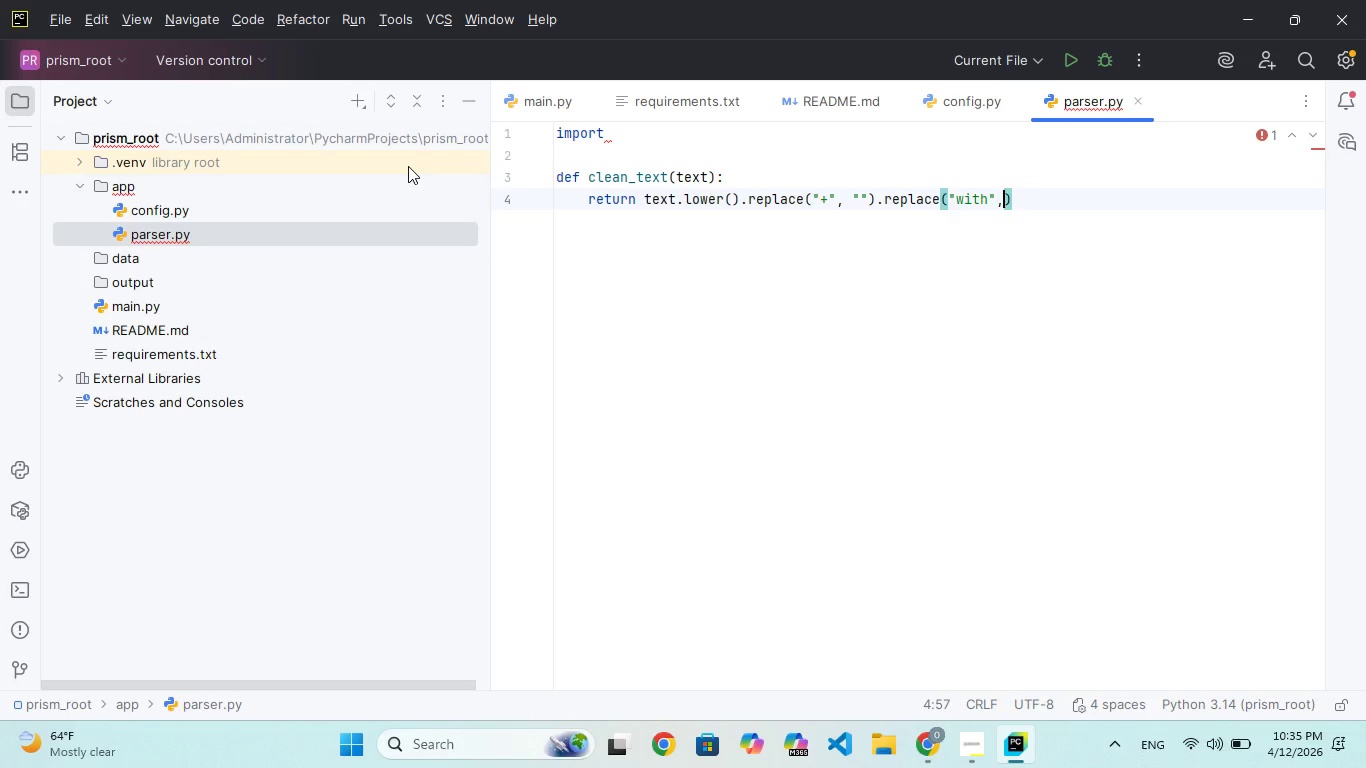 
key(Space)
 